 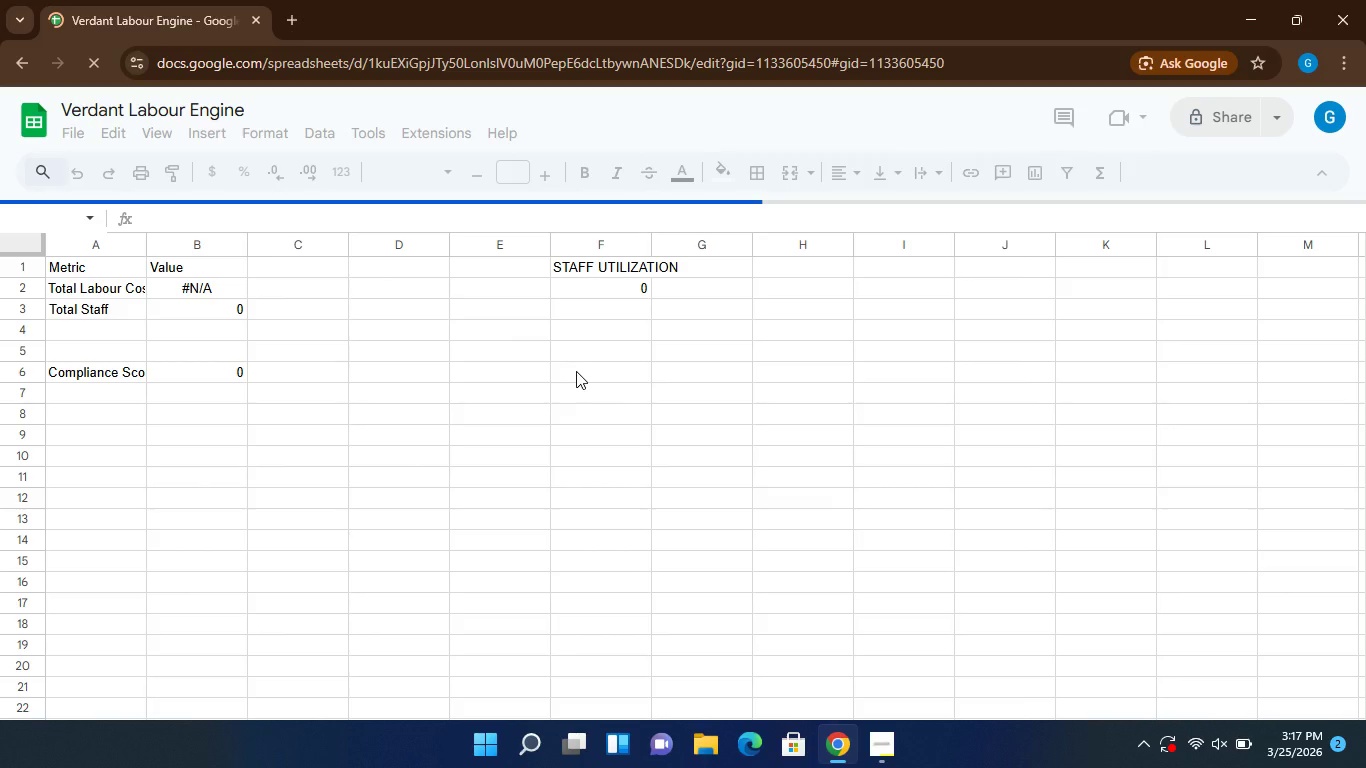 
left_click([1199, 752])
 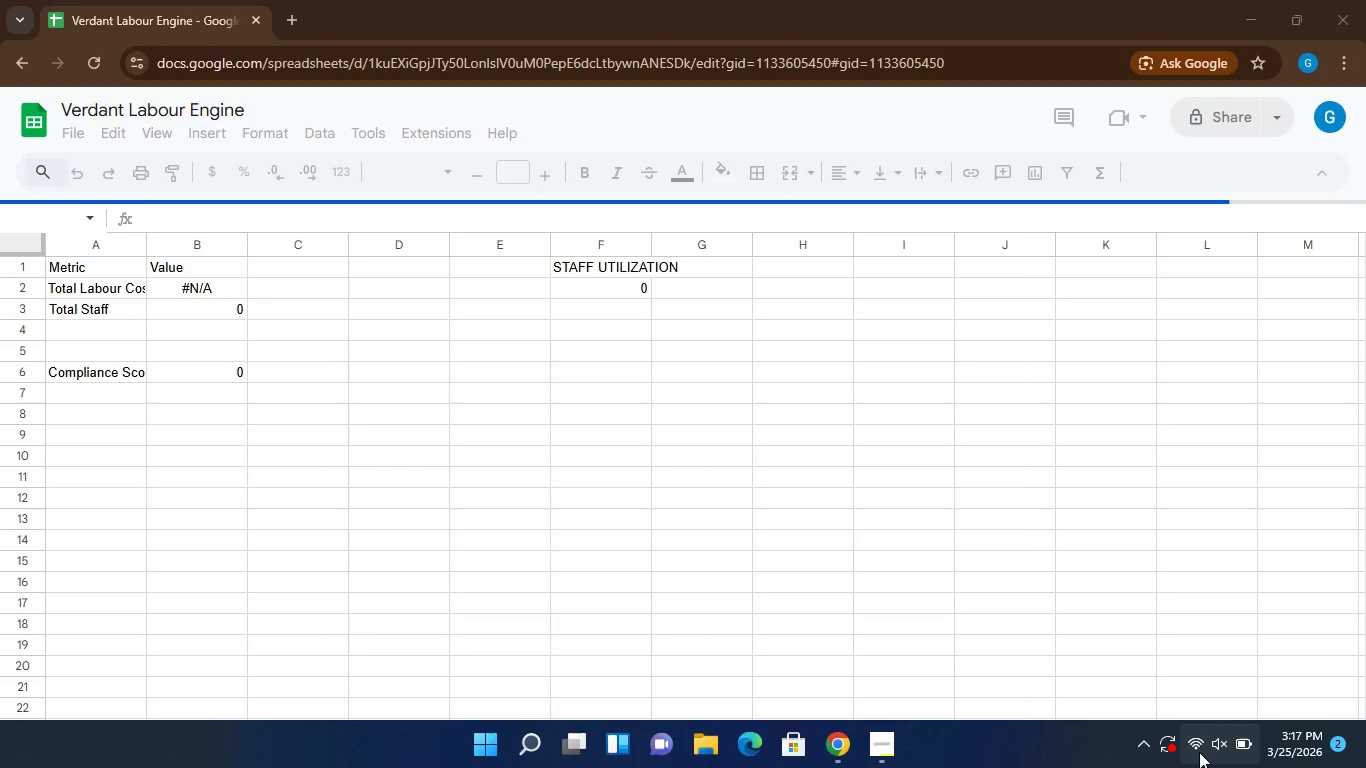 
left_click([1199, 752])
 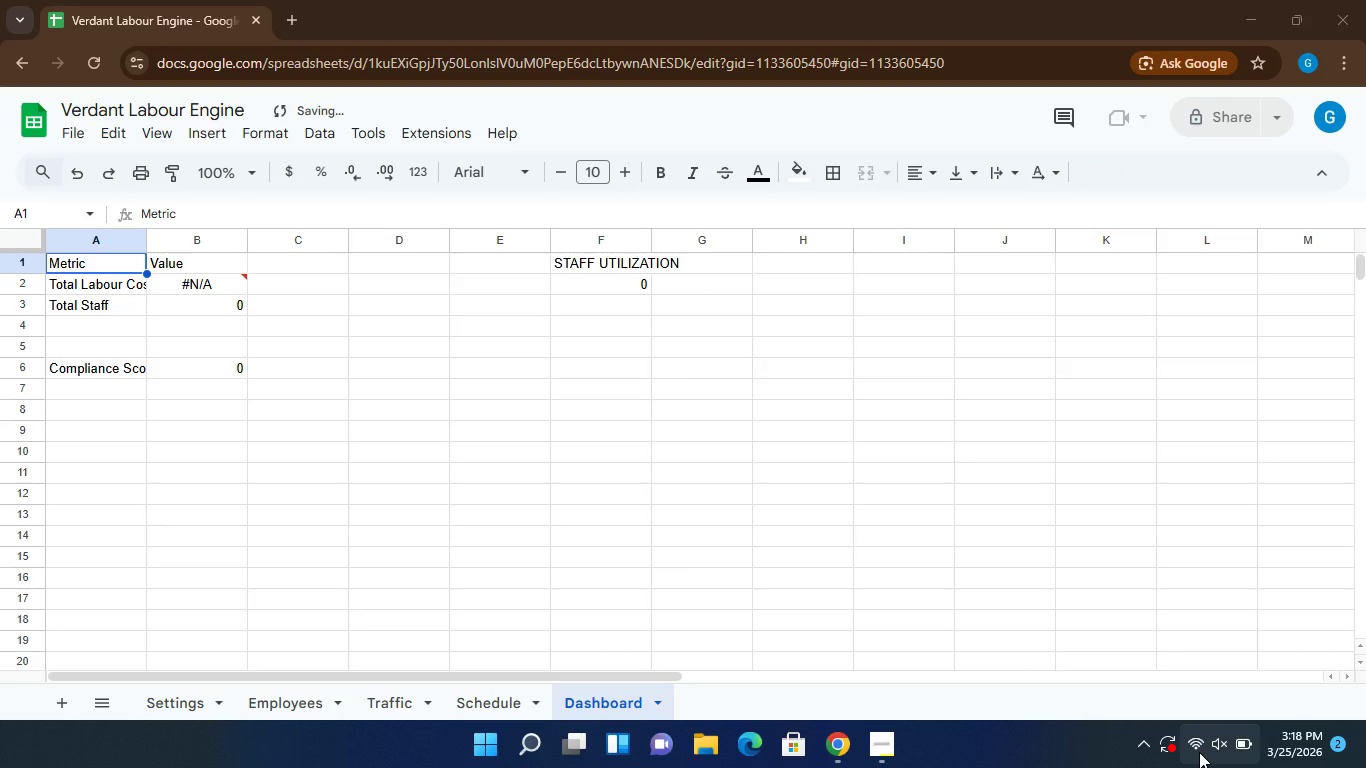 
left_click([1191, 739])
 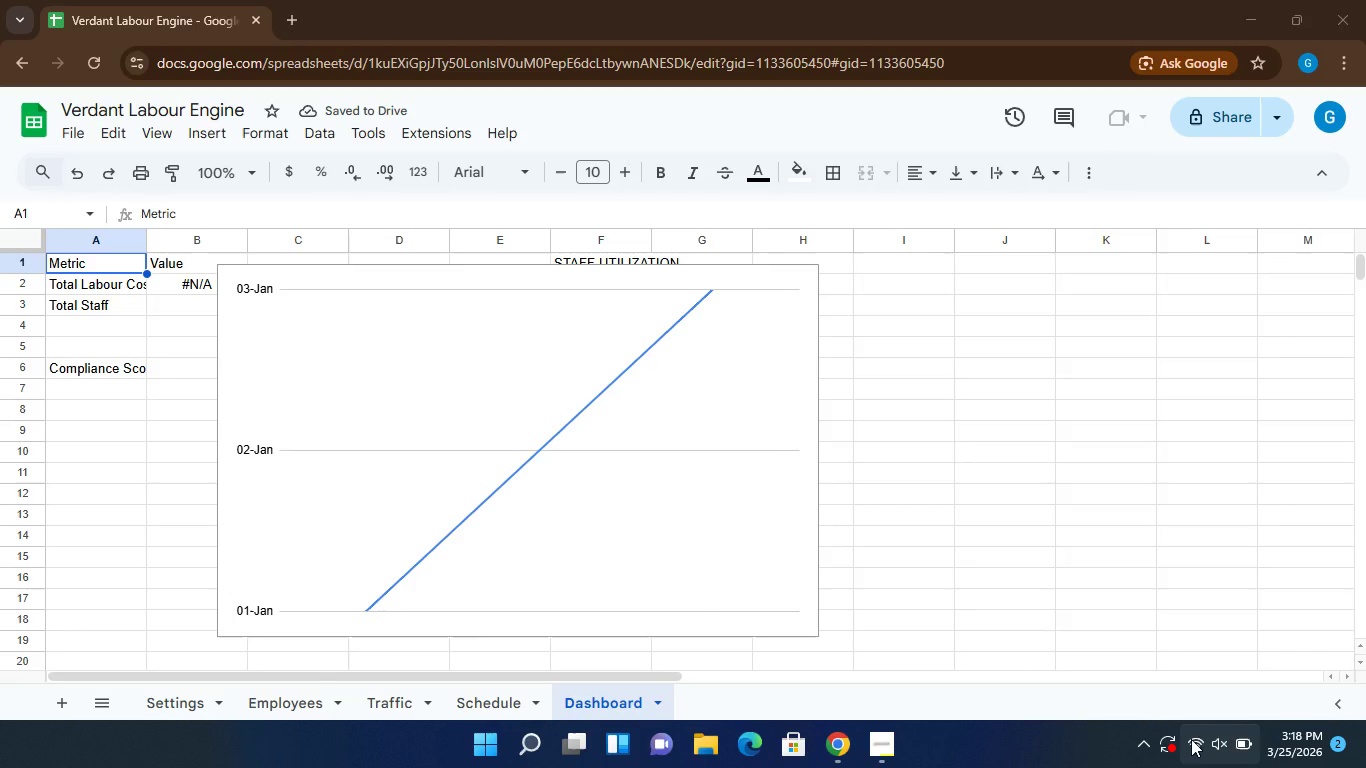 
mouse_move([1047, 693])
 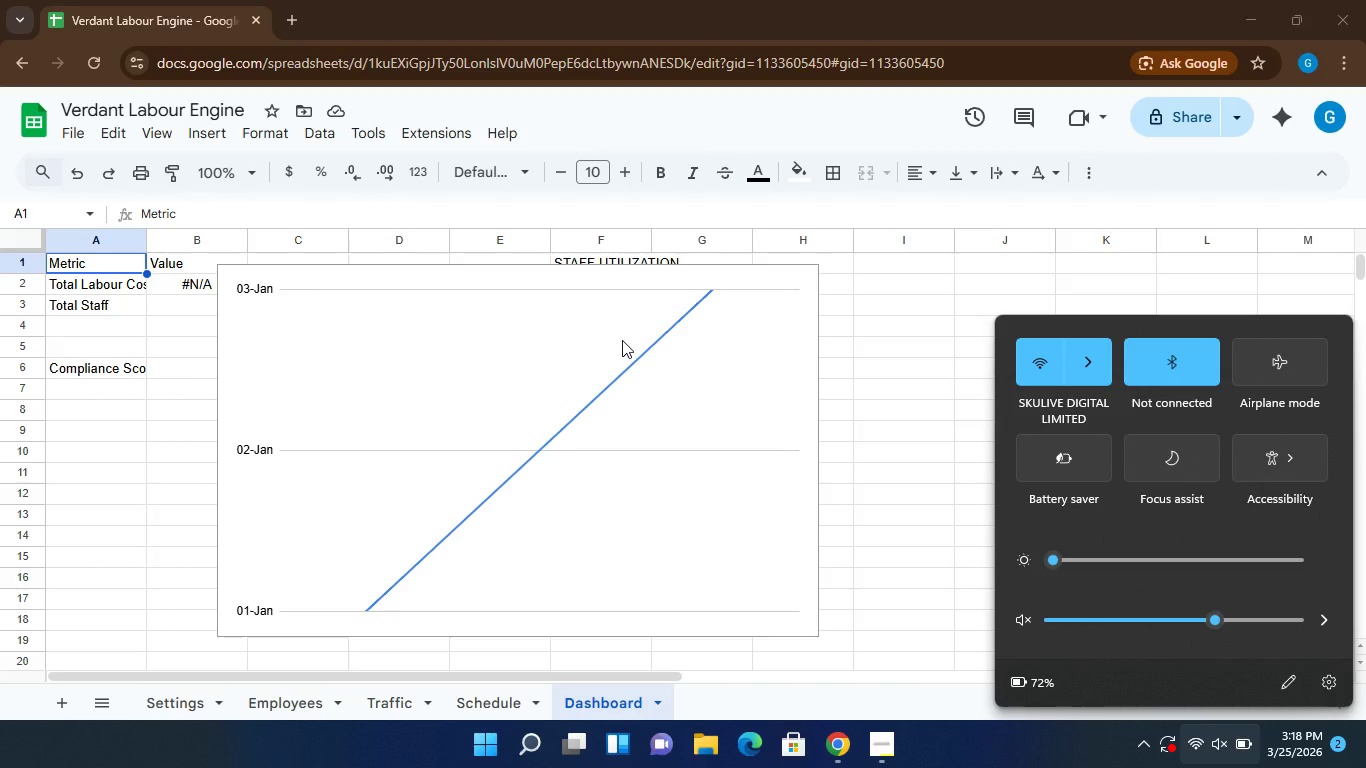 
left_click([622, 340])
 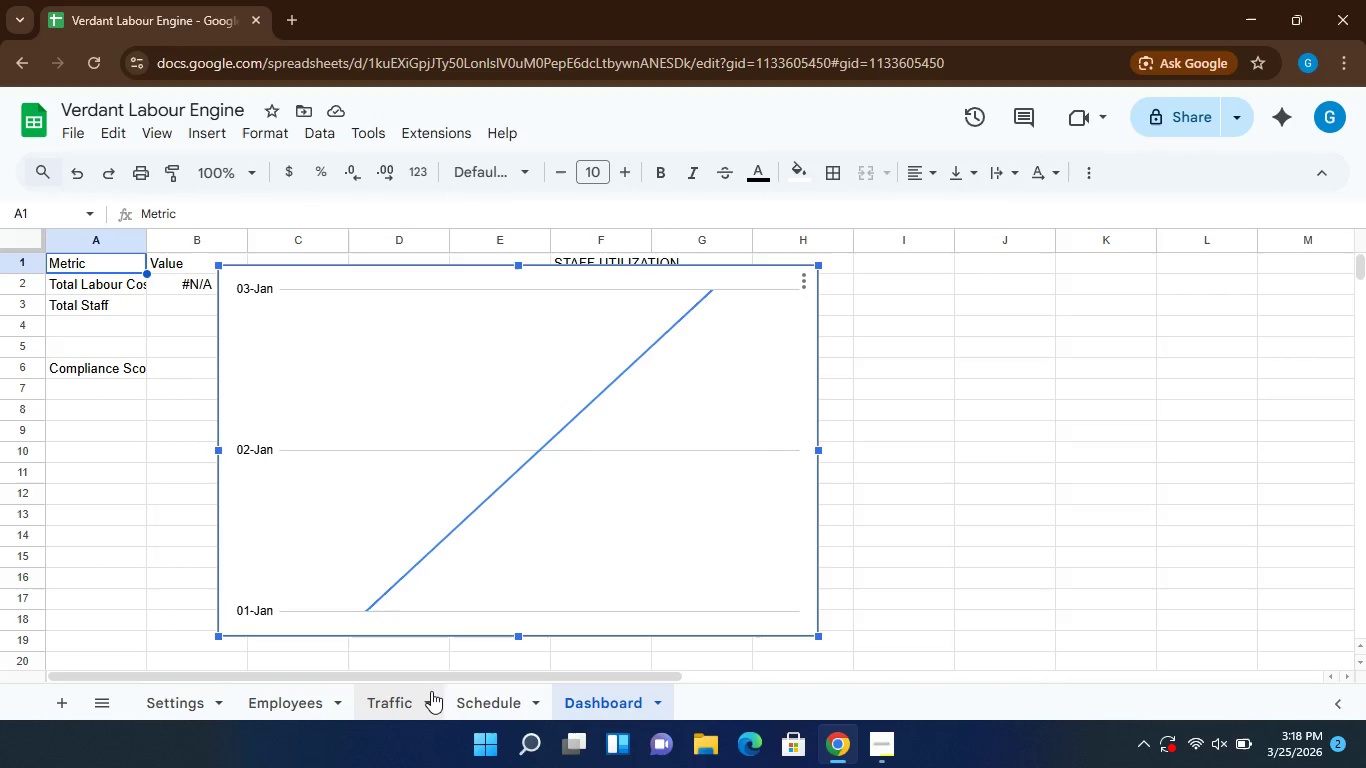 
wait(5.23)
 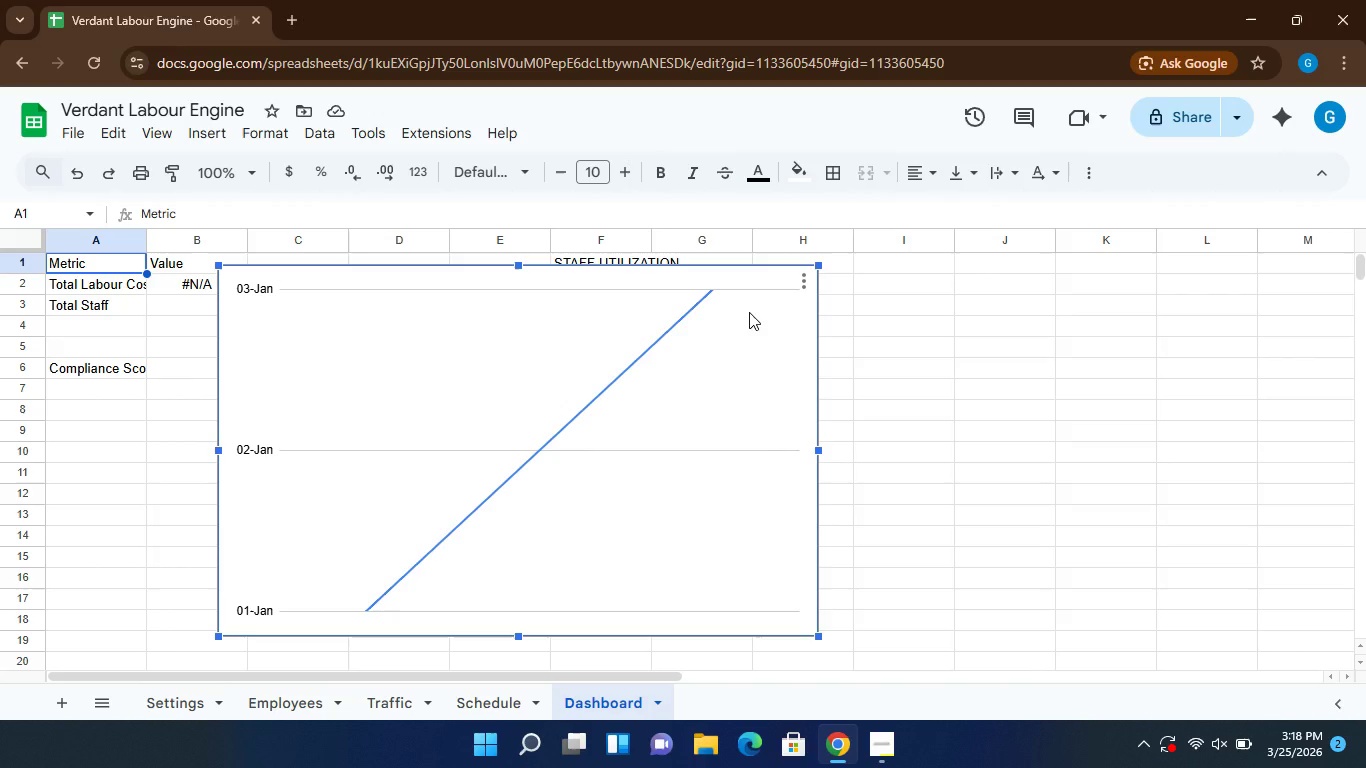 
left_click([388, 706])
 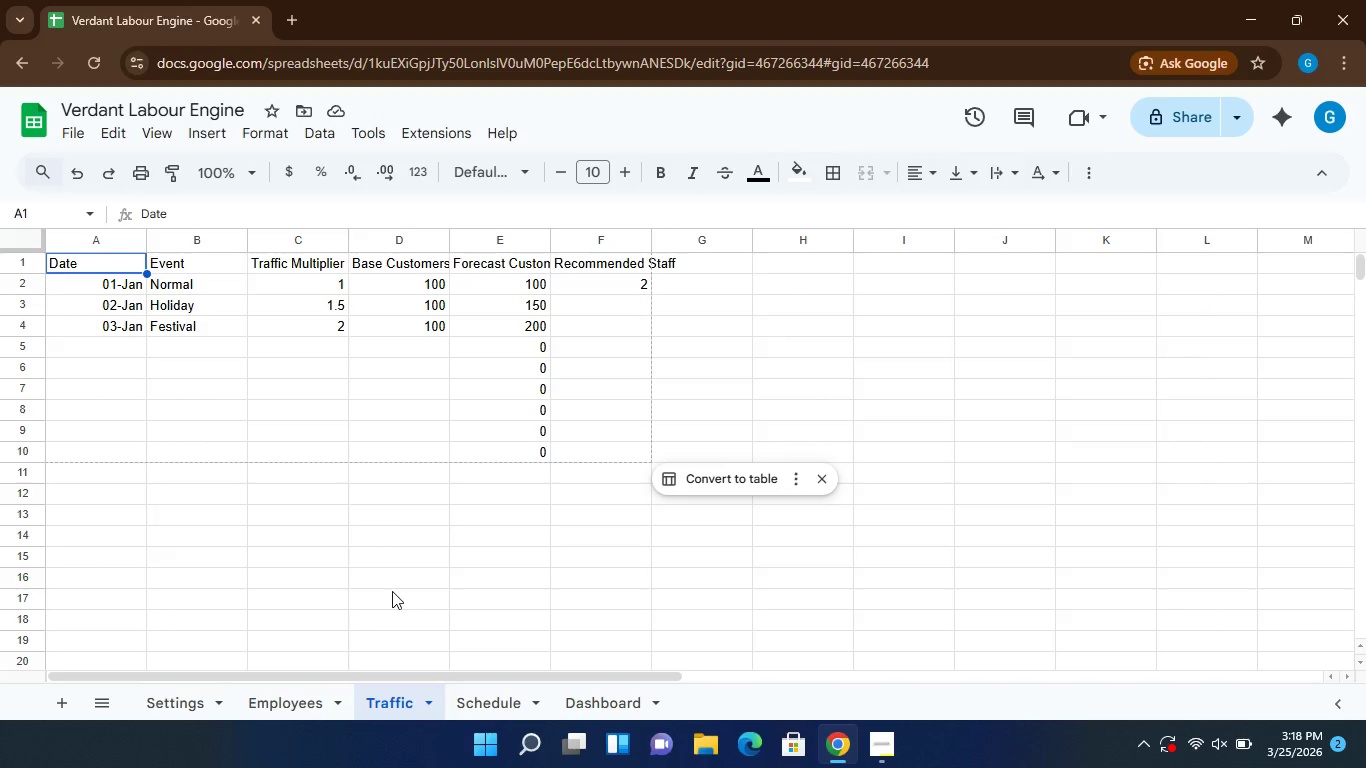 
wait(6.38)
 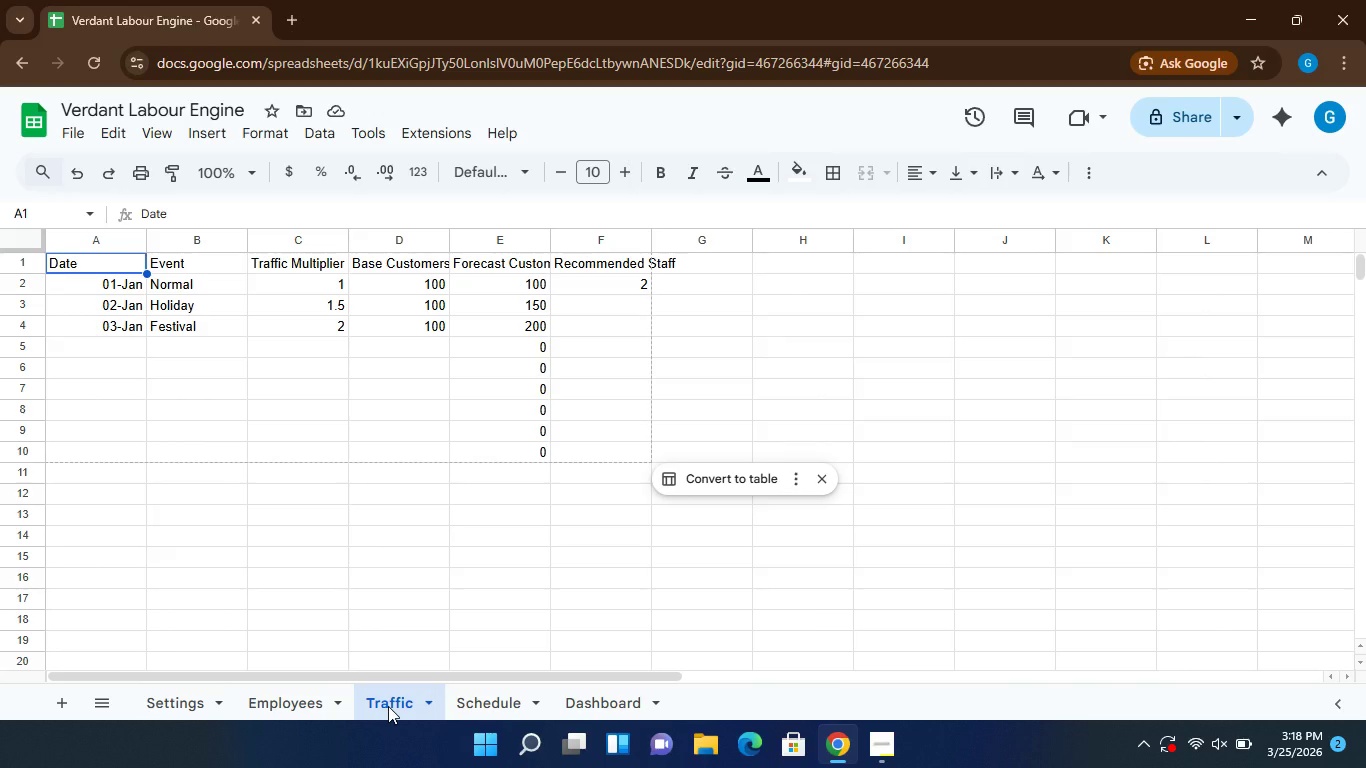 
left_click([490, 363])
 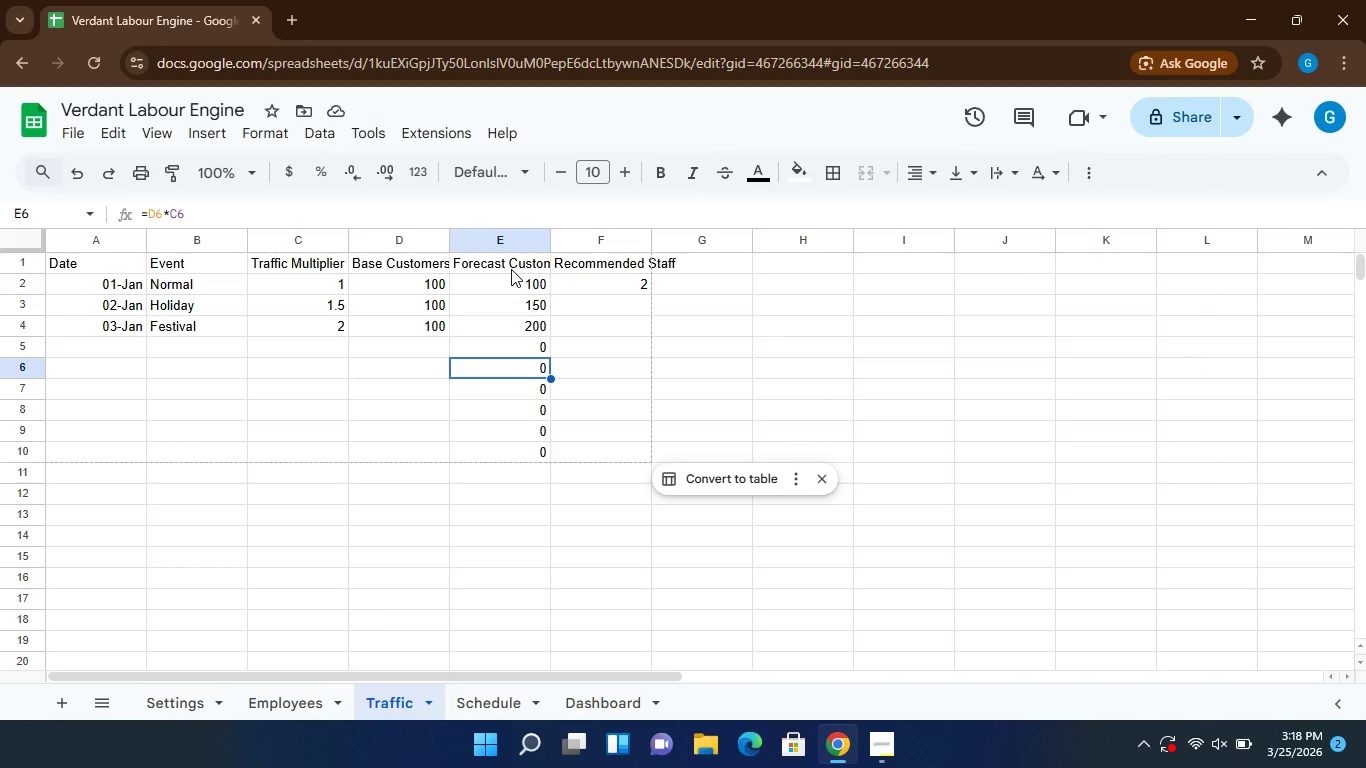 
wait(10.19)
 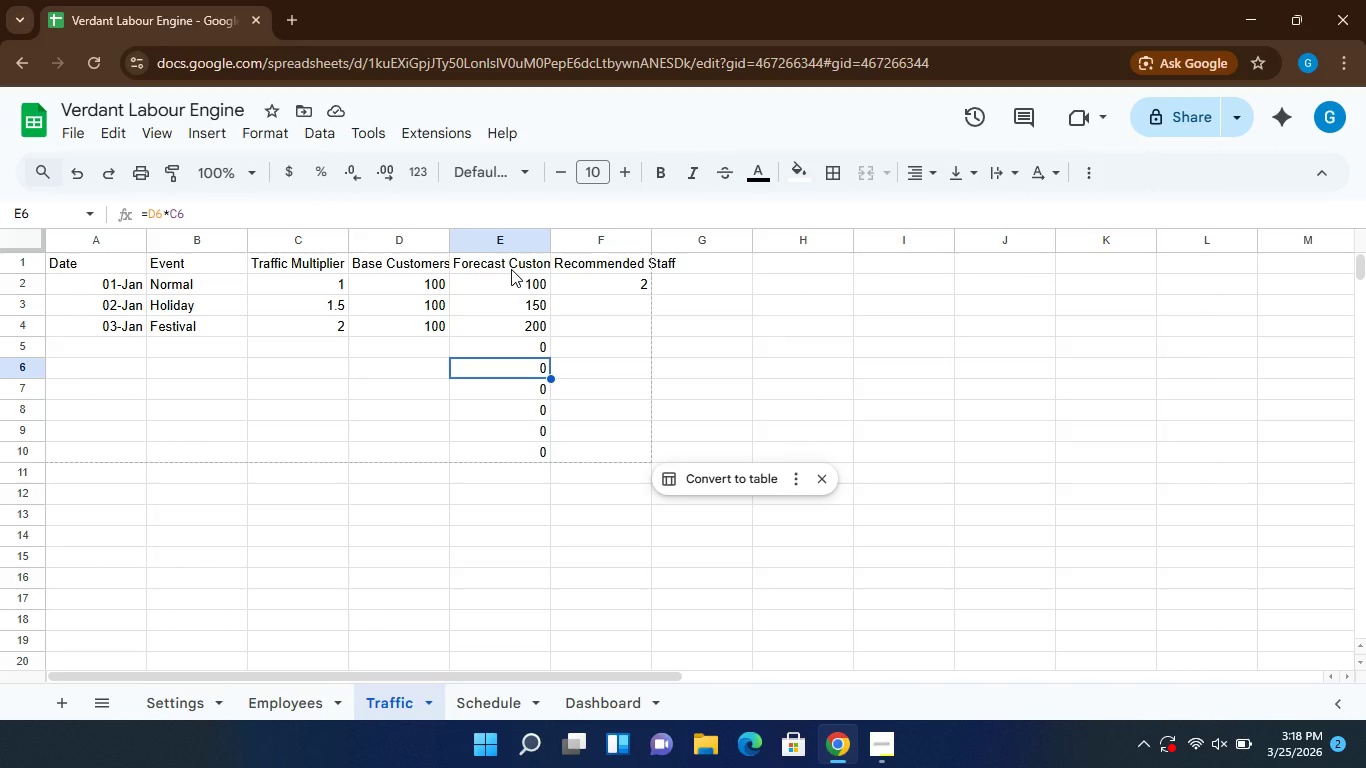 
left_click([307, 702])
 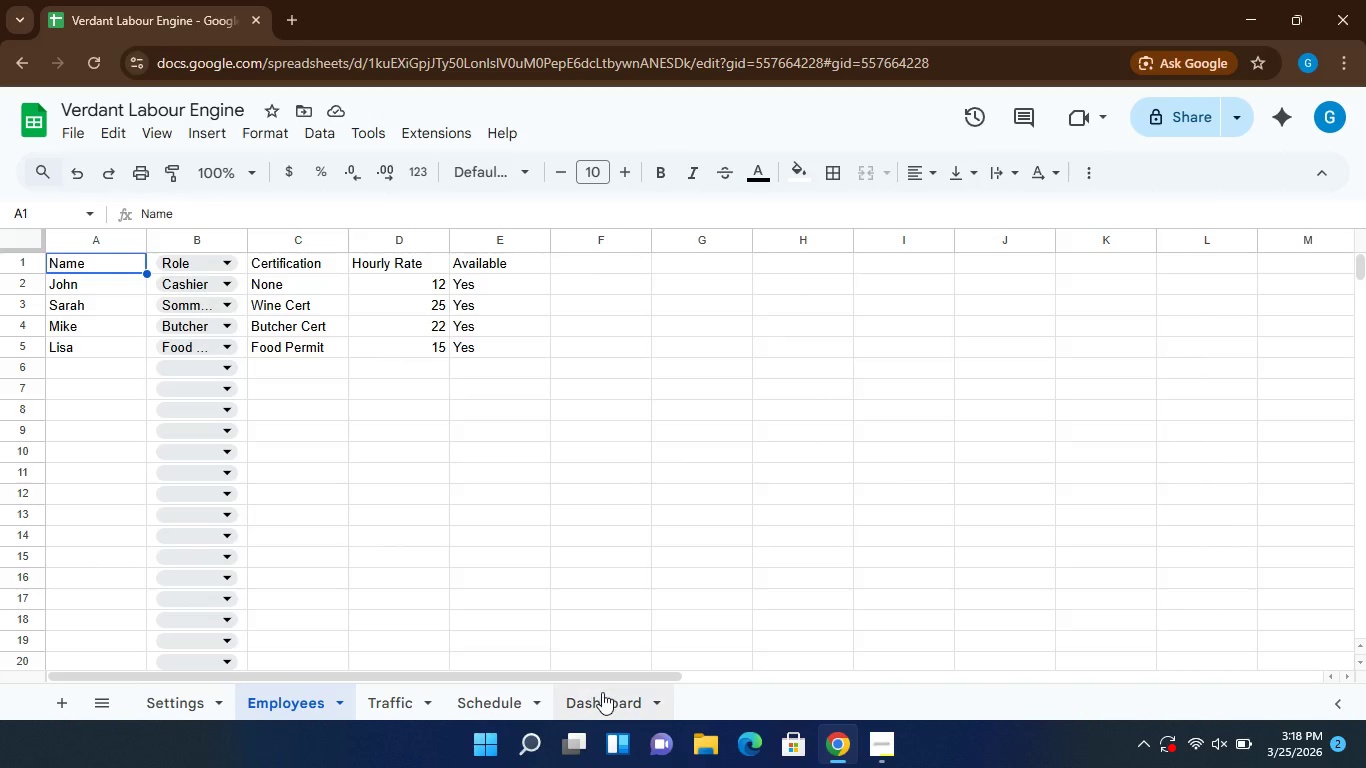 
left_click([599, 713])
 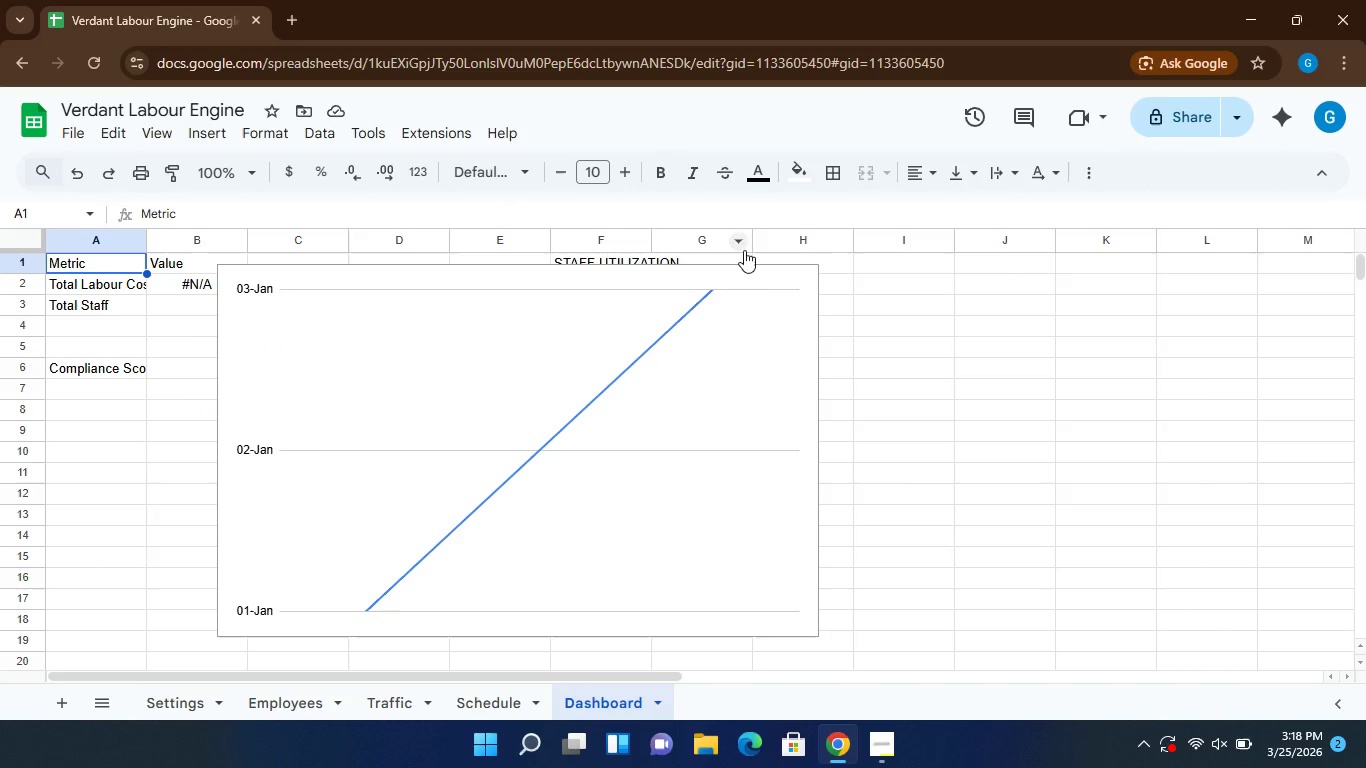 
left_click([767, 287])
 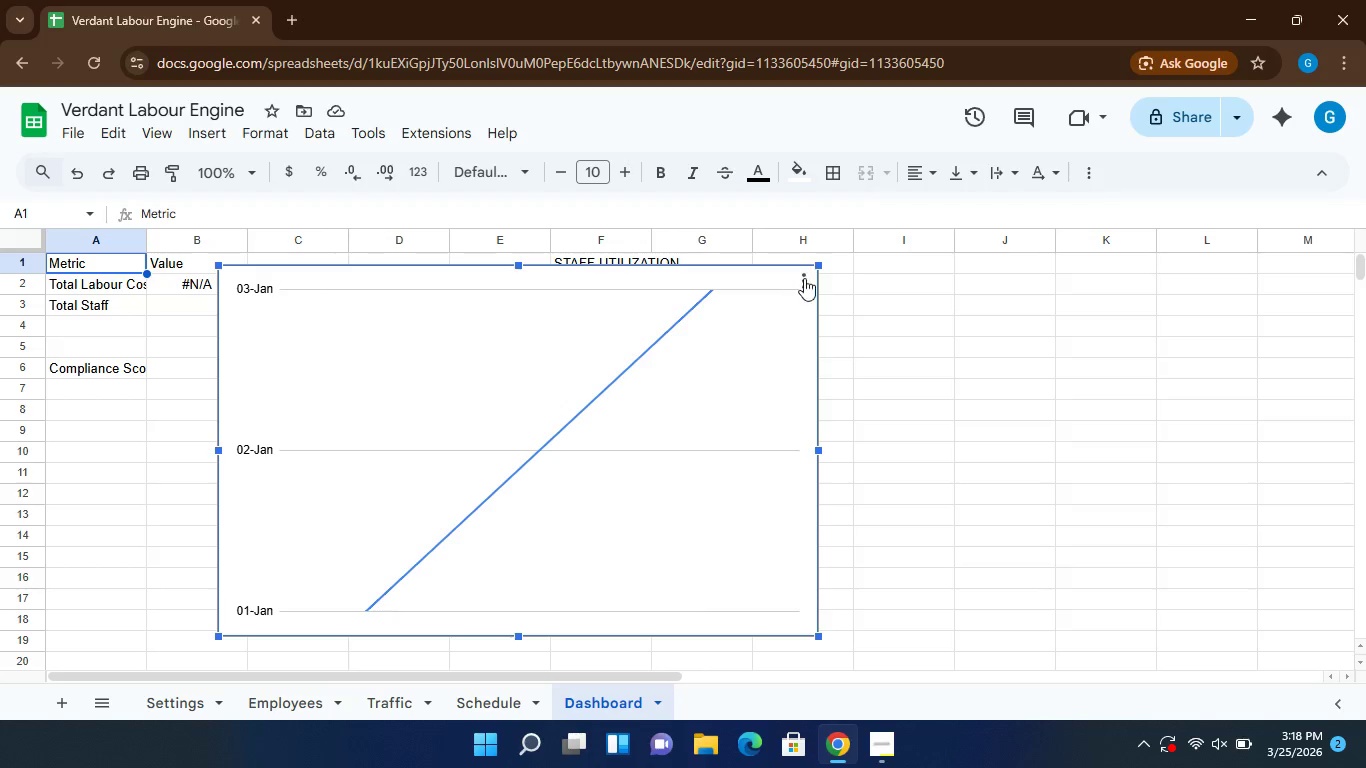 
left_click([804, 278])
 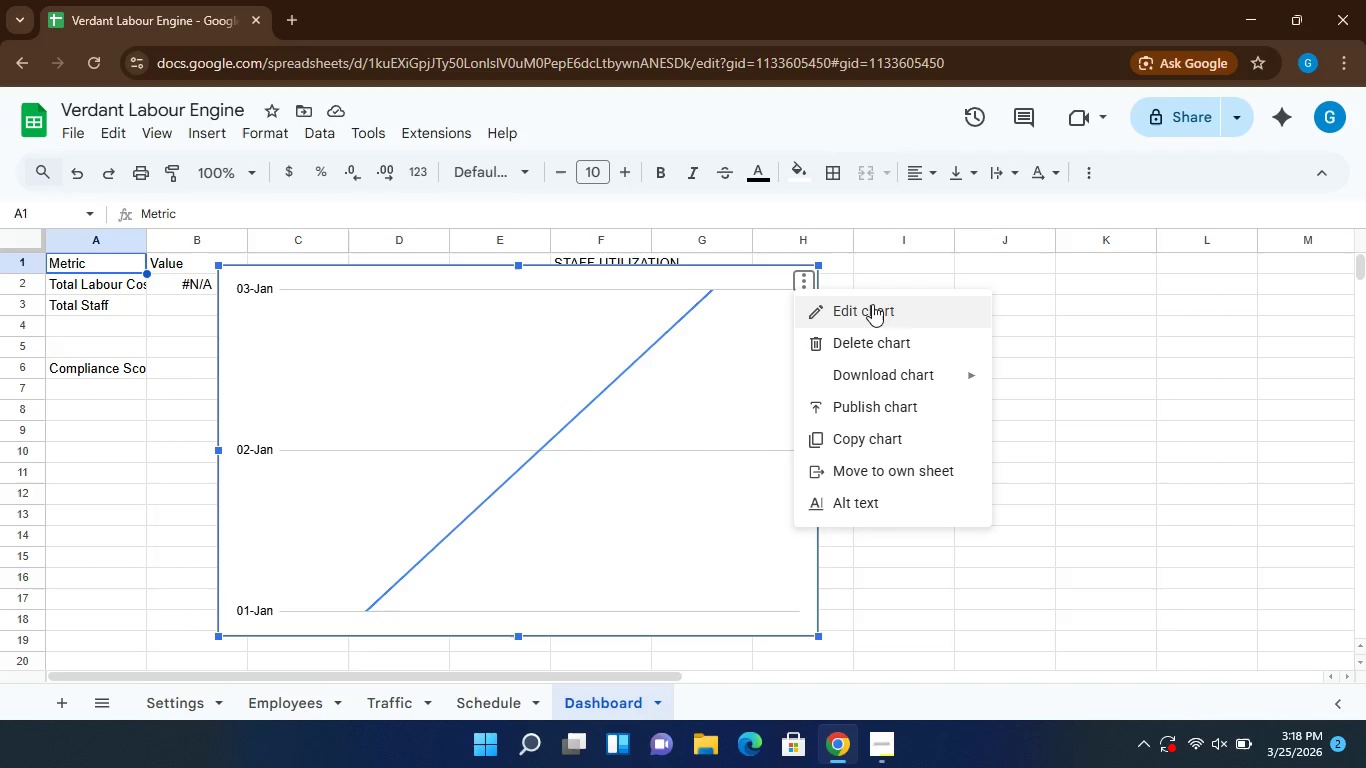 
left_click([873, 306])
 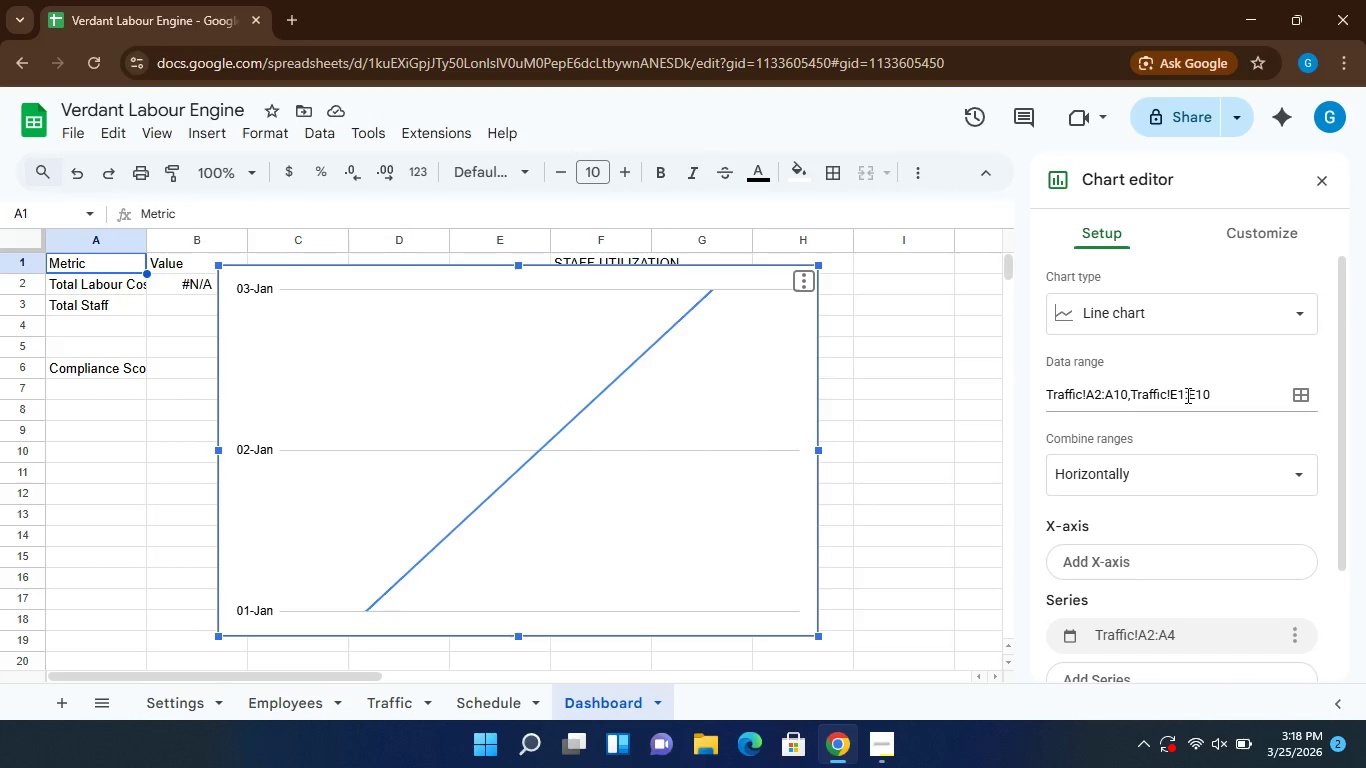 
wait(6.95)
 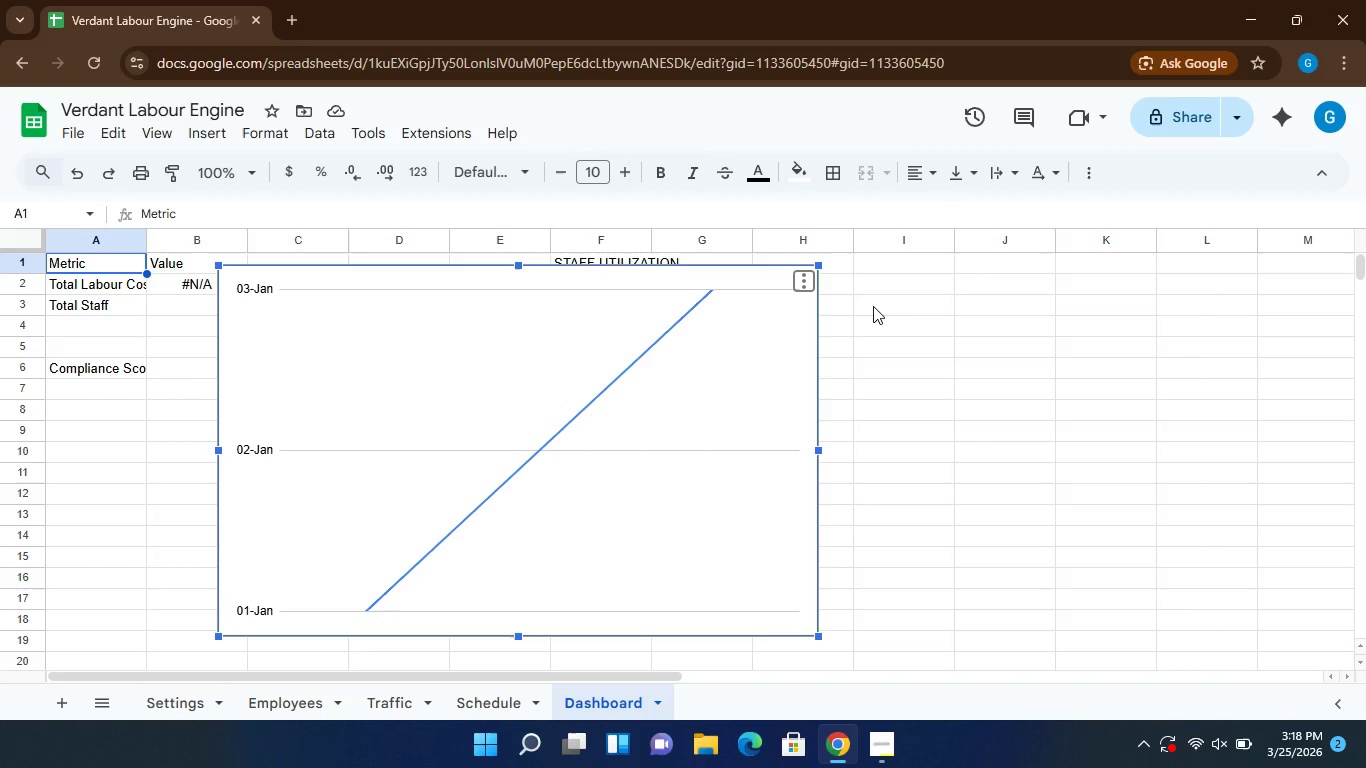 
left_click([1184, 397])
 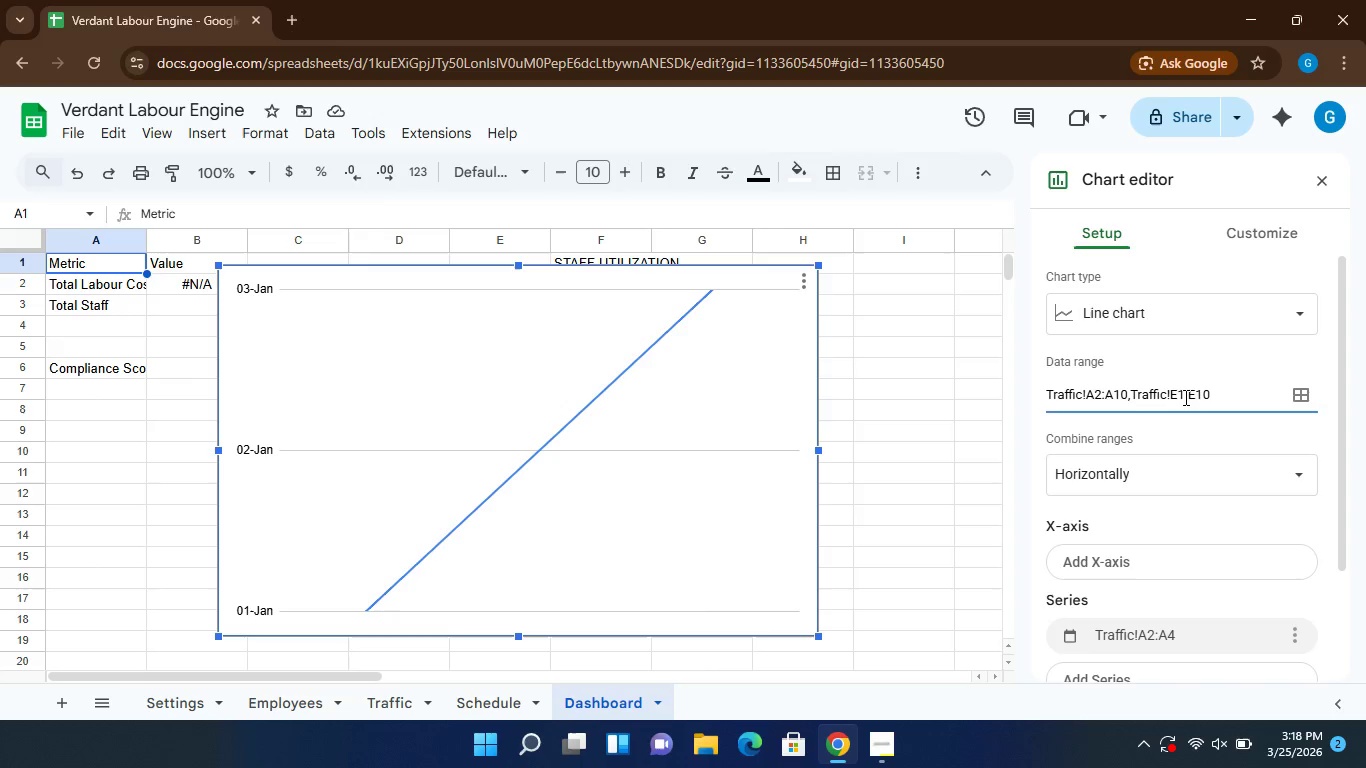 
key(Backspace)
 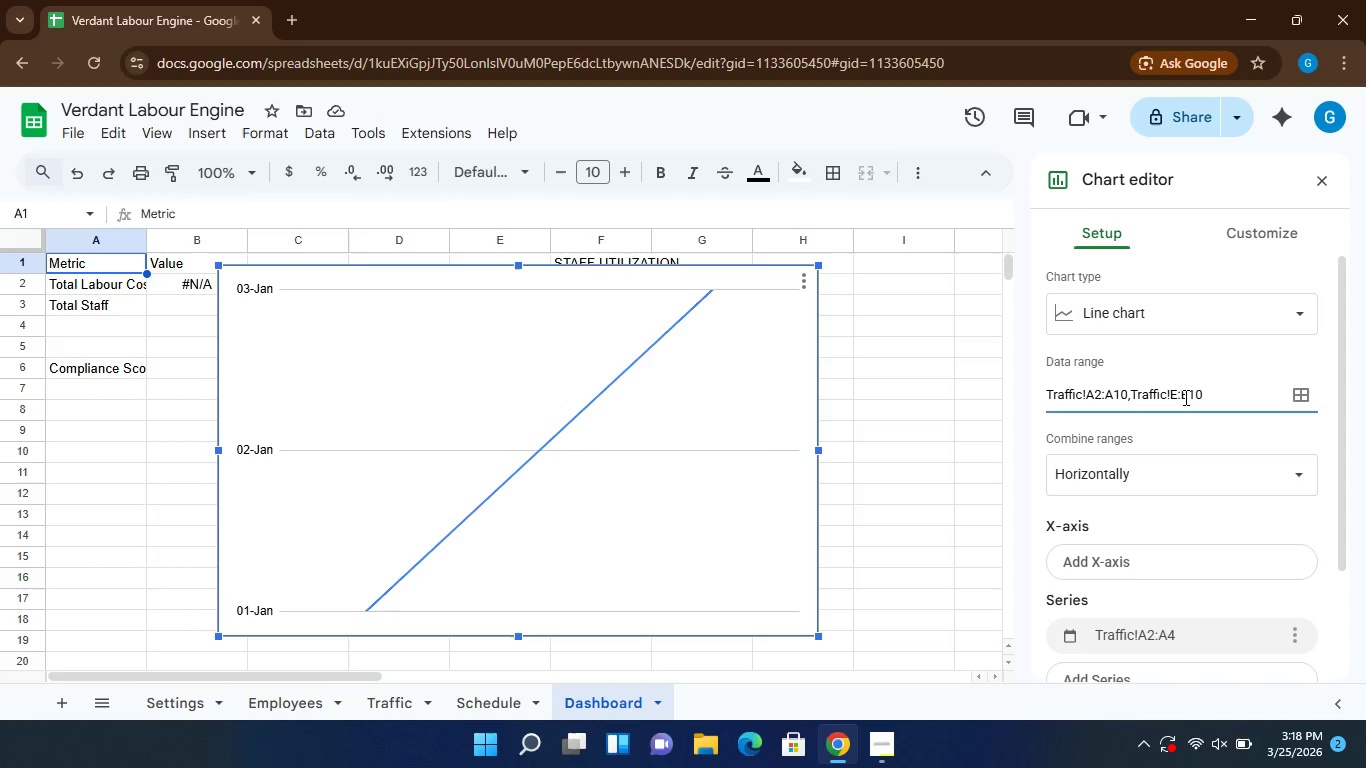 
key(2)
 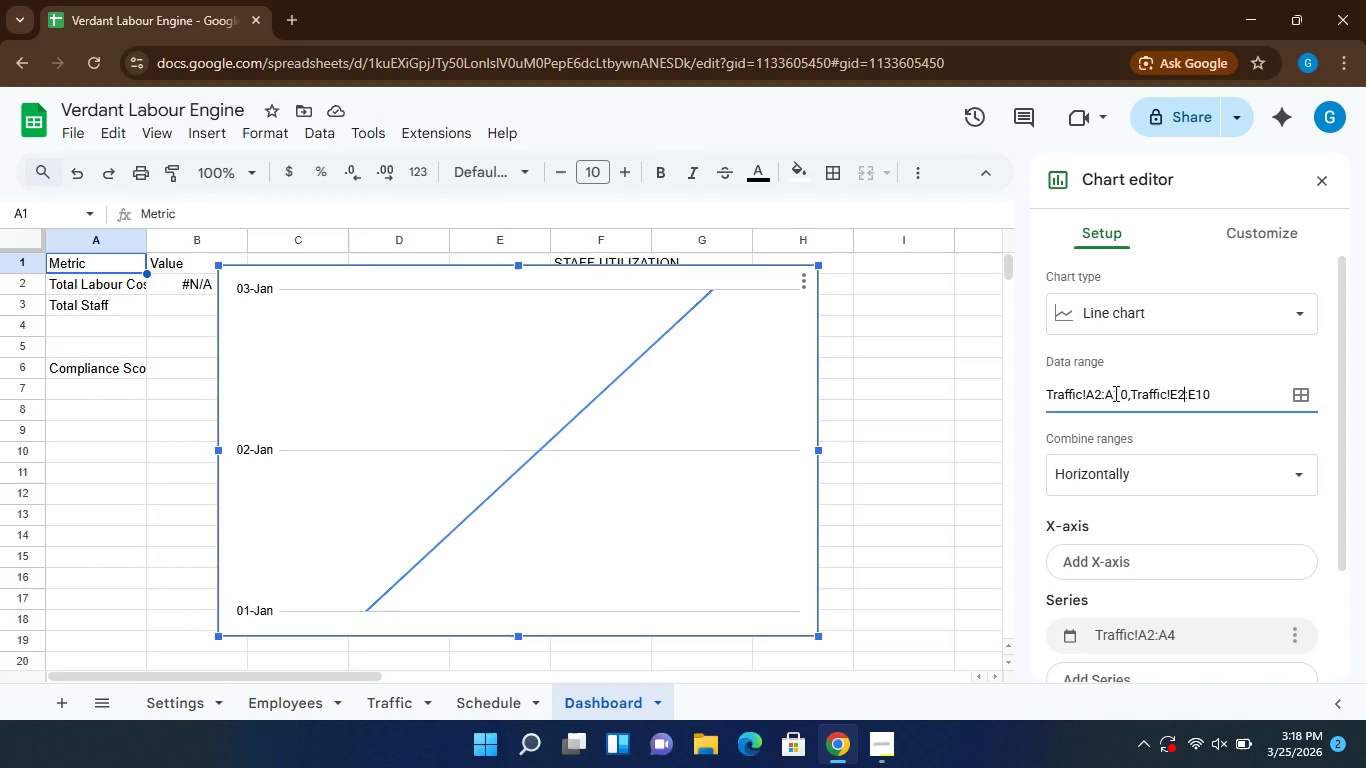 
wait(7.51)
 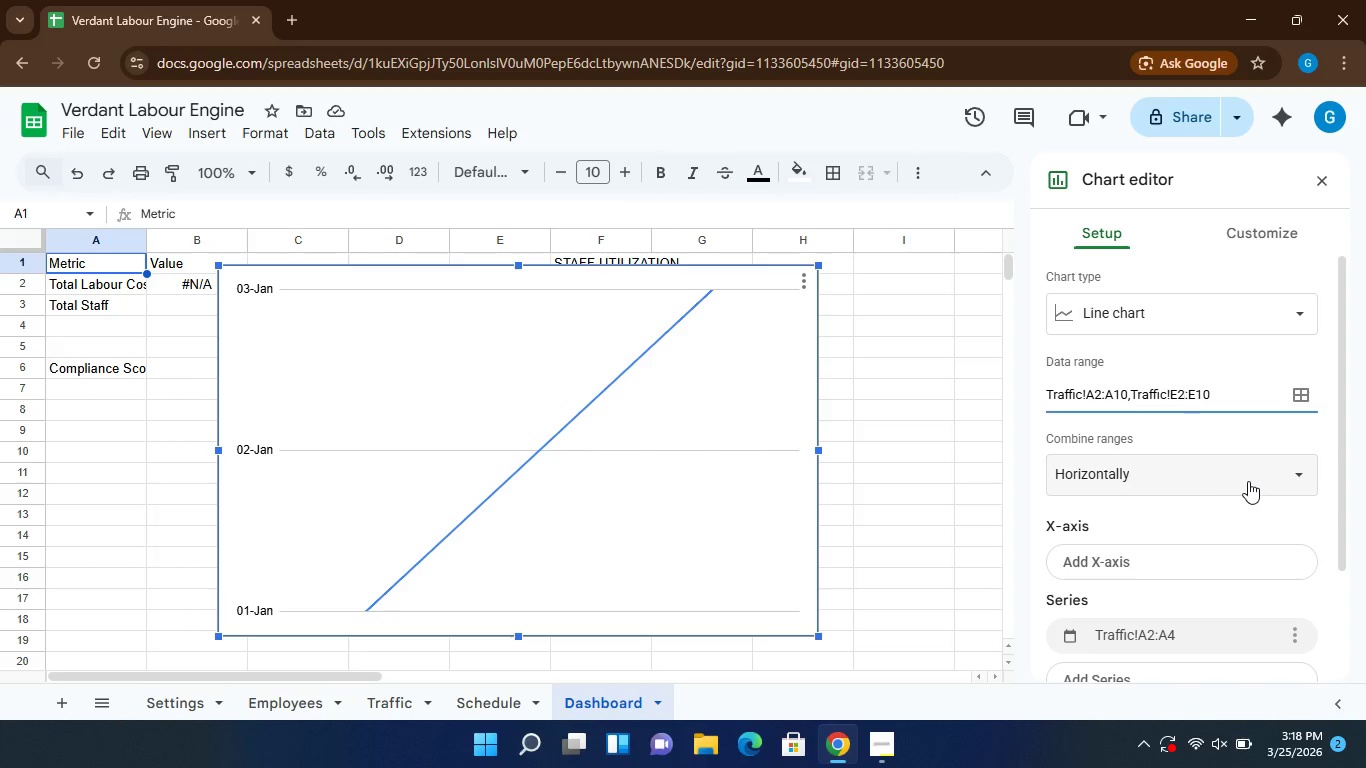 
mouse_move([411, 689])
 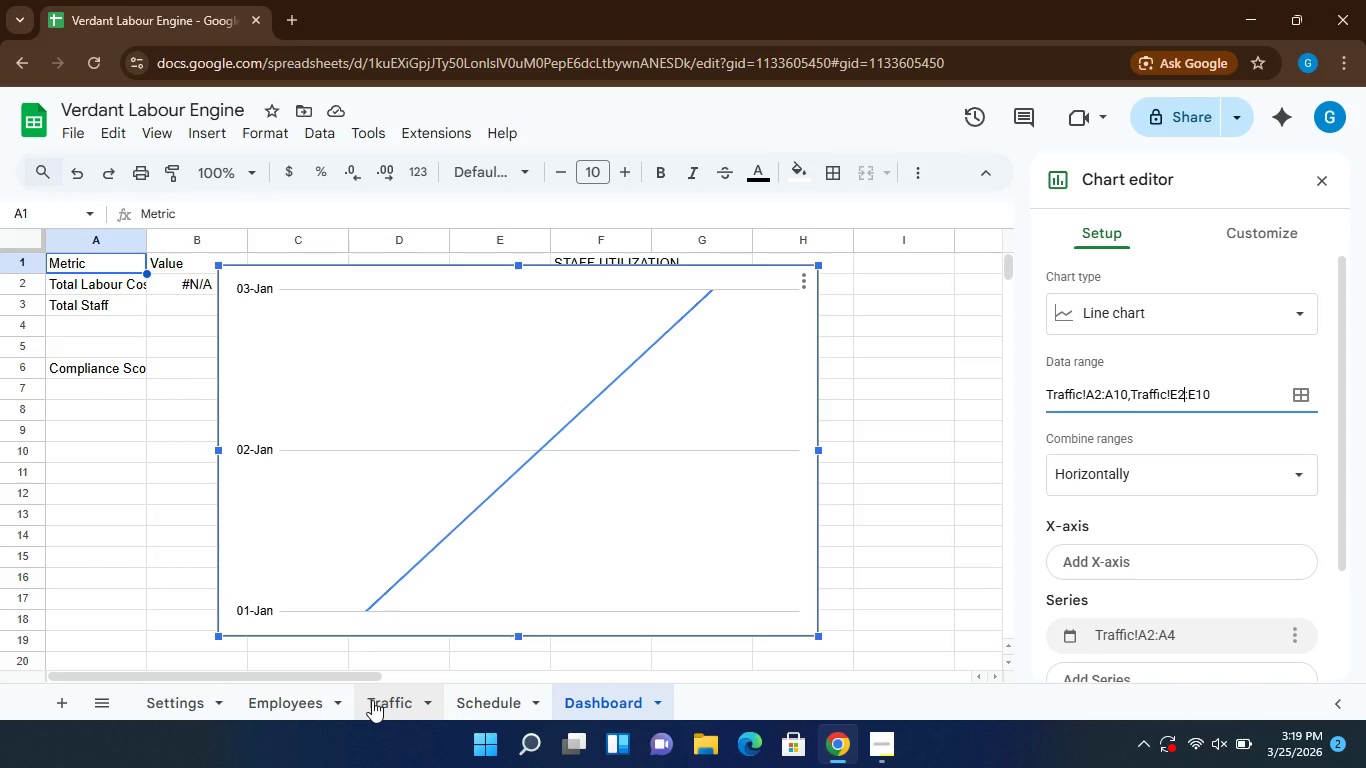 
left_click([372, 699])
 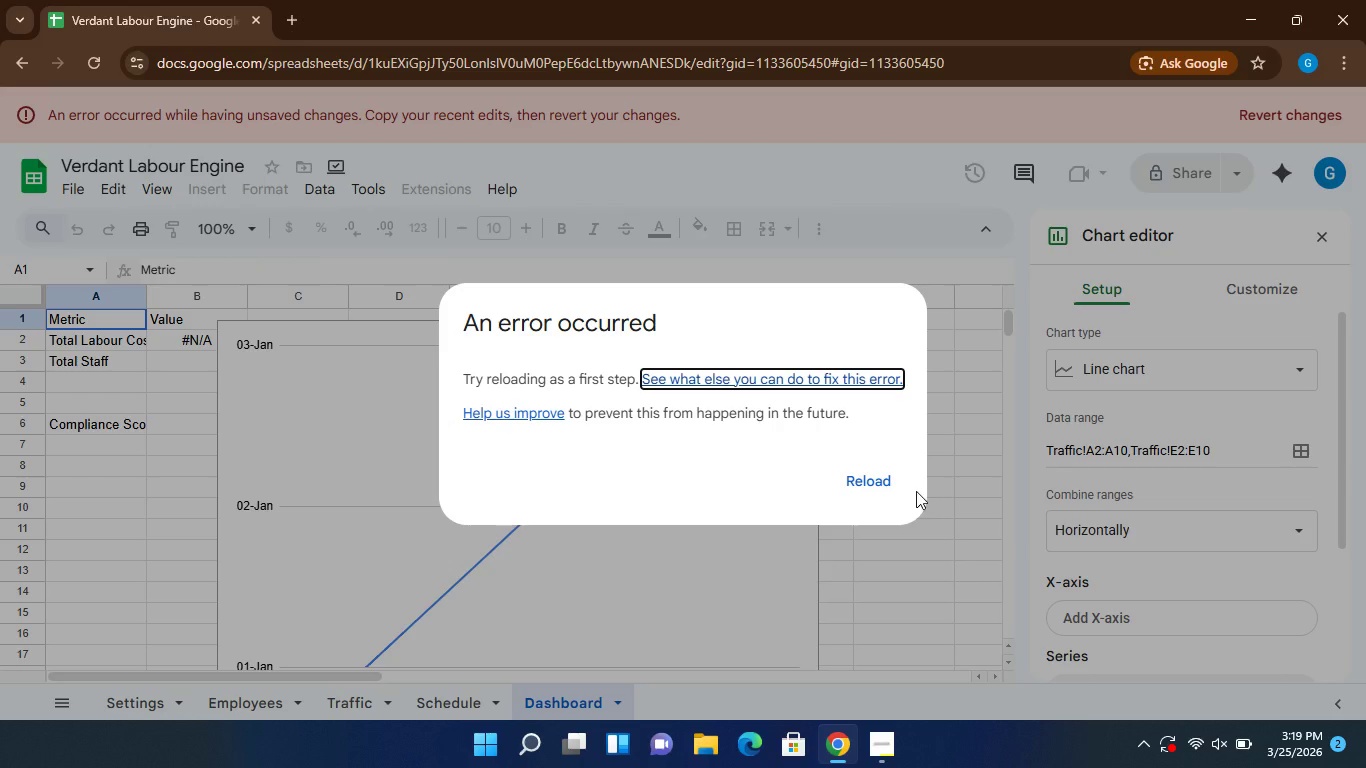 
wait(7.92)
 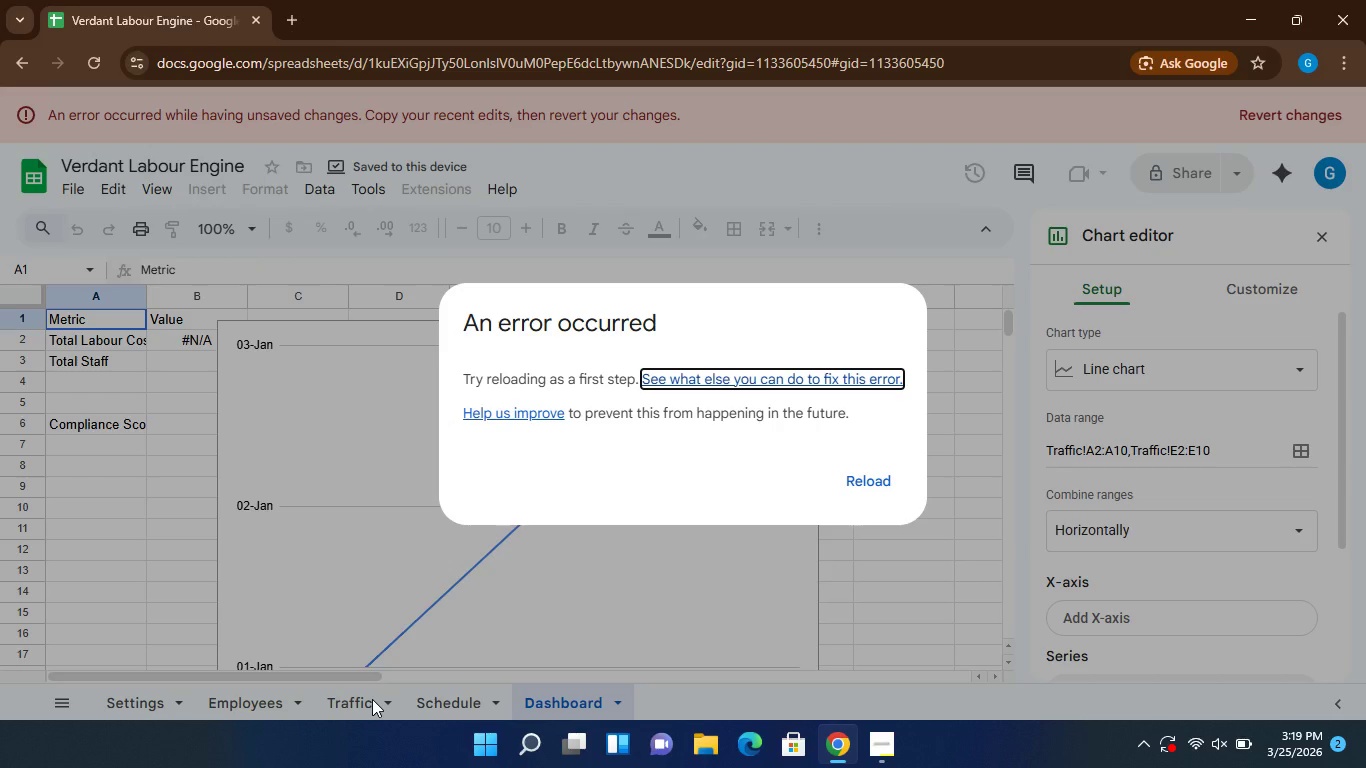 
left_click([869, 487])
 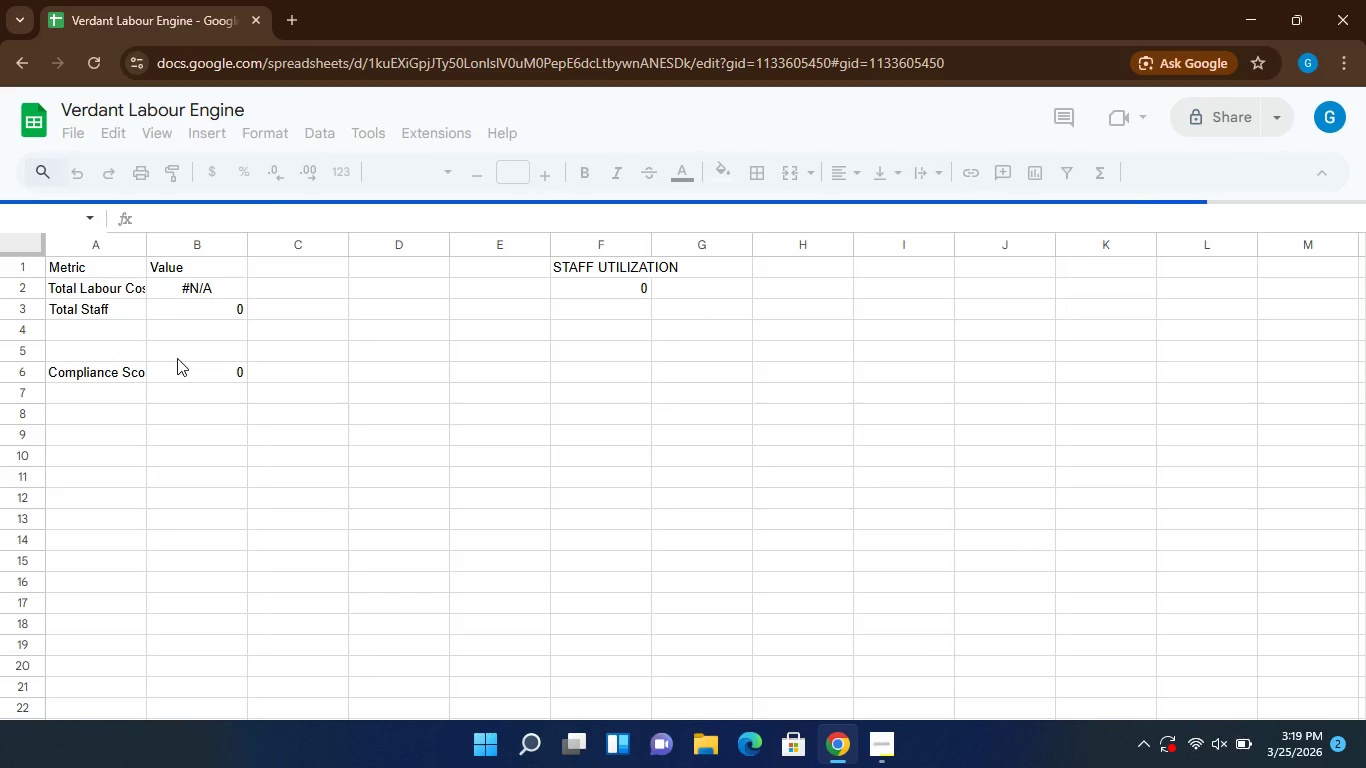 
wait(15.98)
 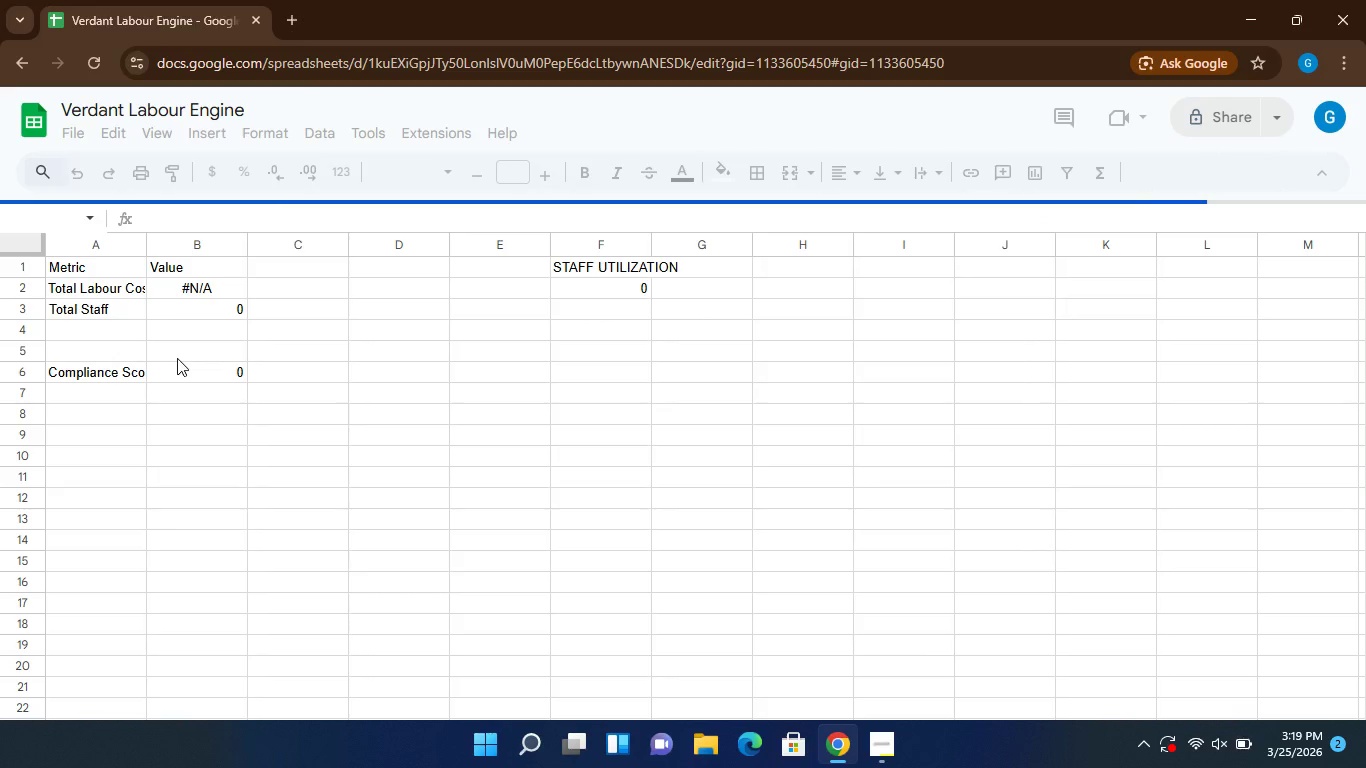 
left_click([385, 701])
 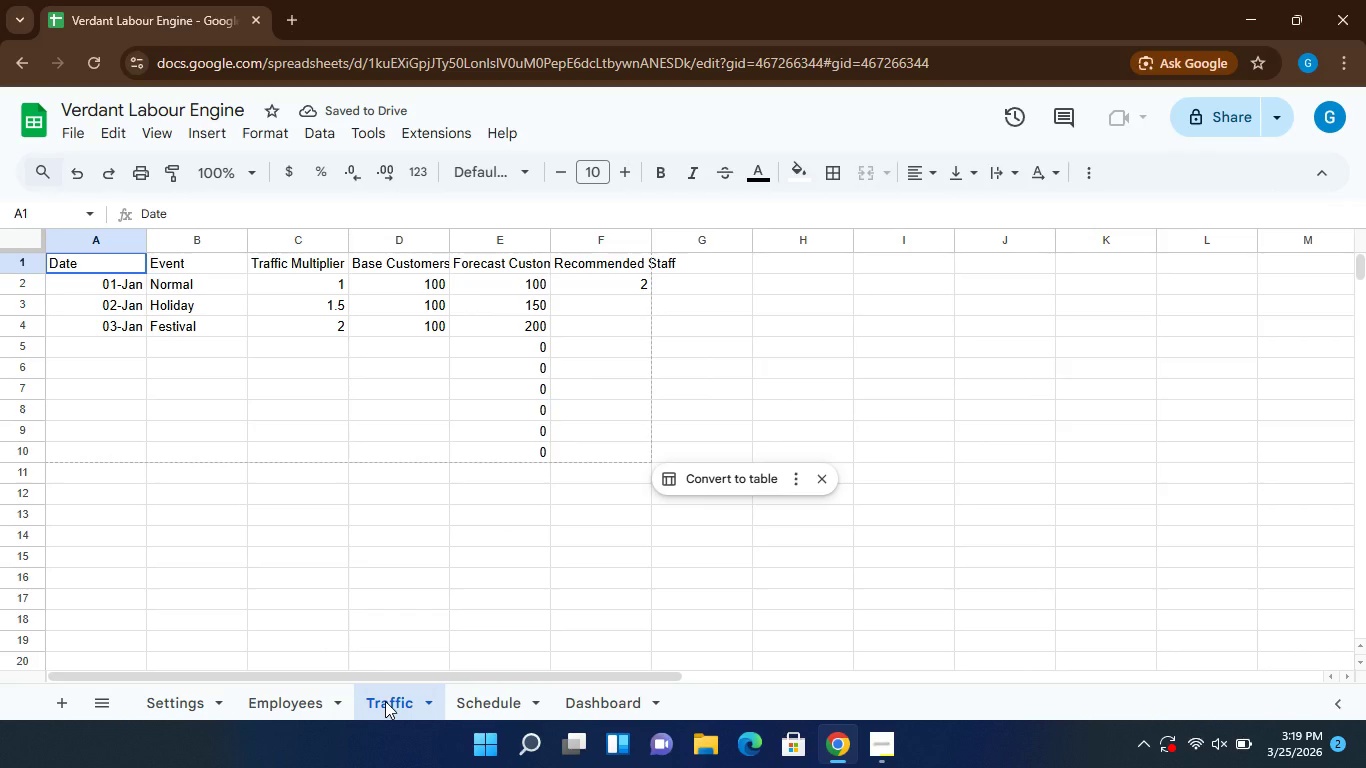 
wait(8.22)
 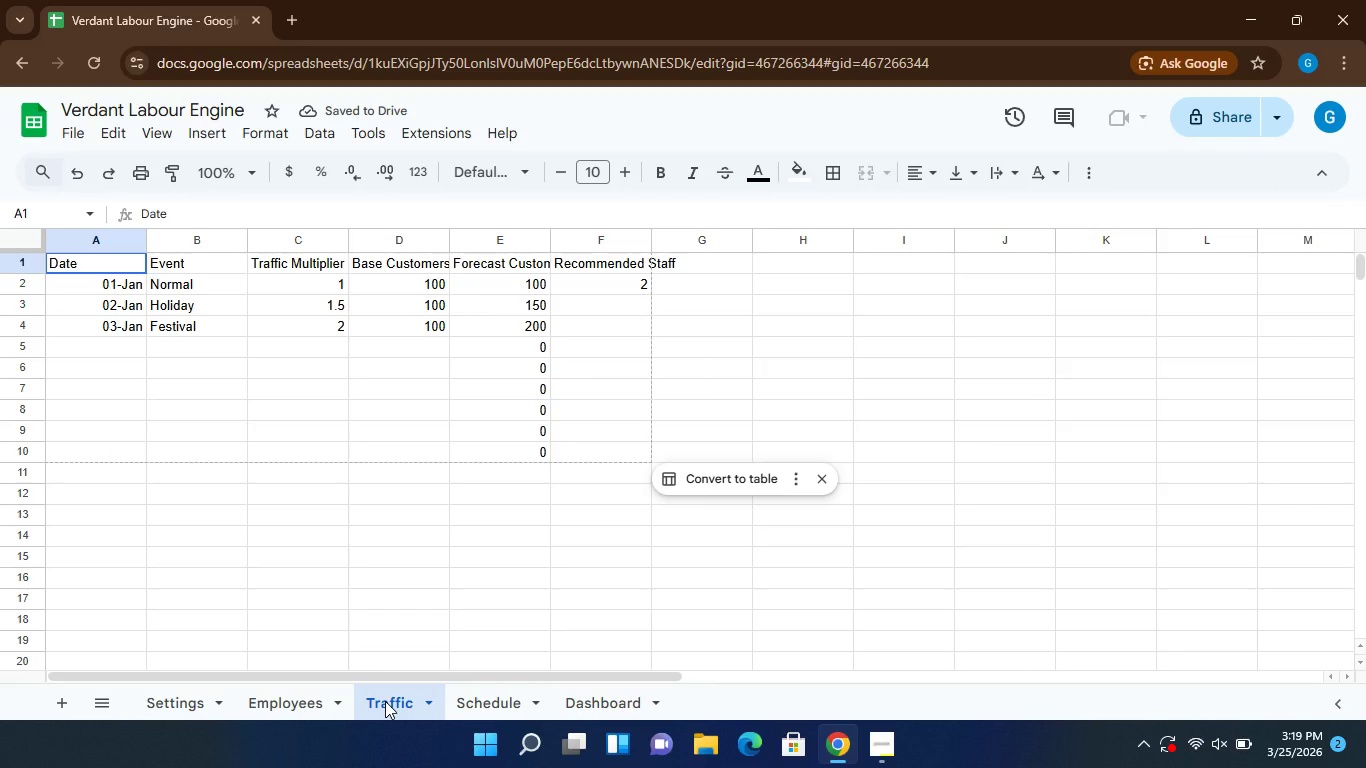 
left_click([598, 701])
 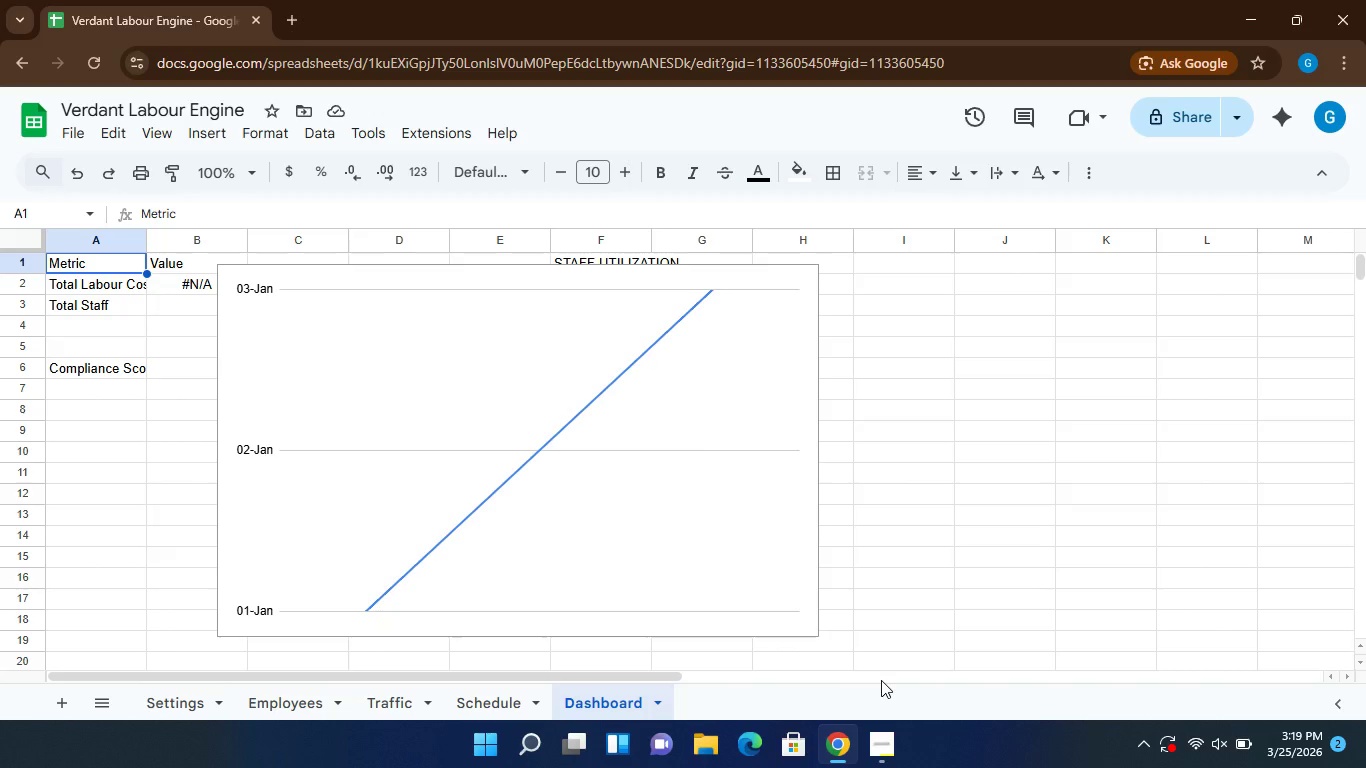 
mouse_move([872, 725])
 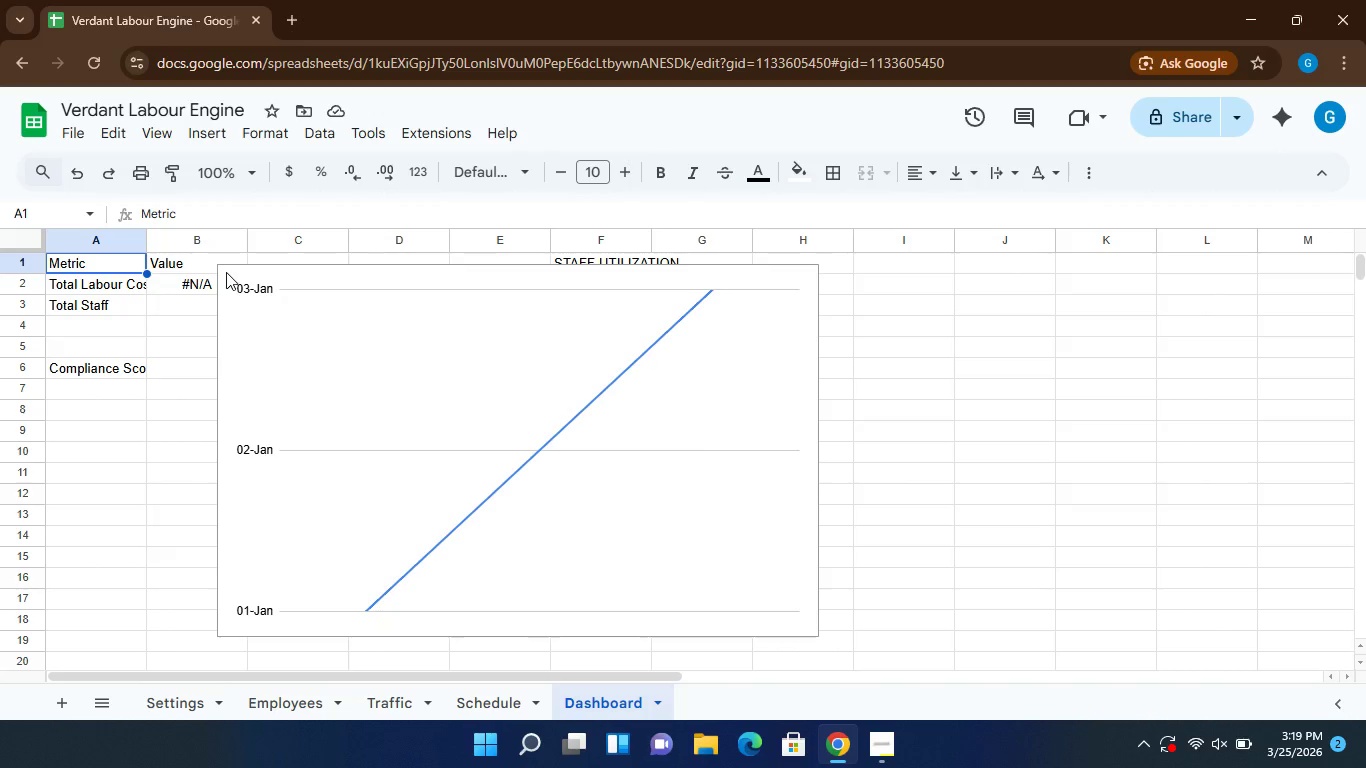 
left_click([248, 322])
 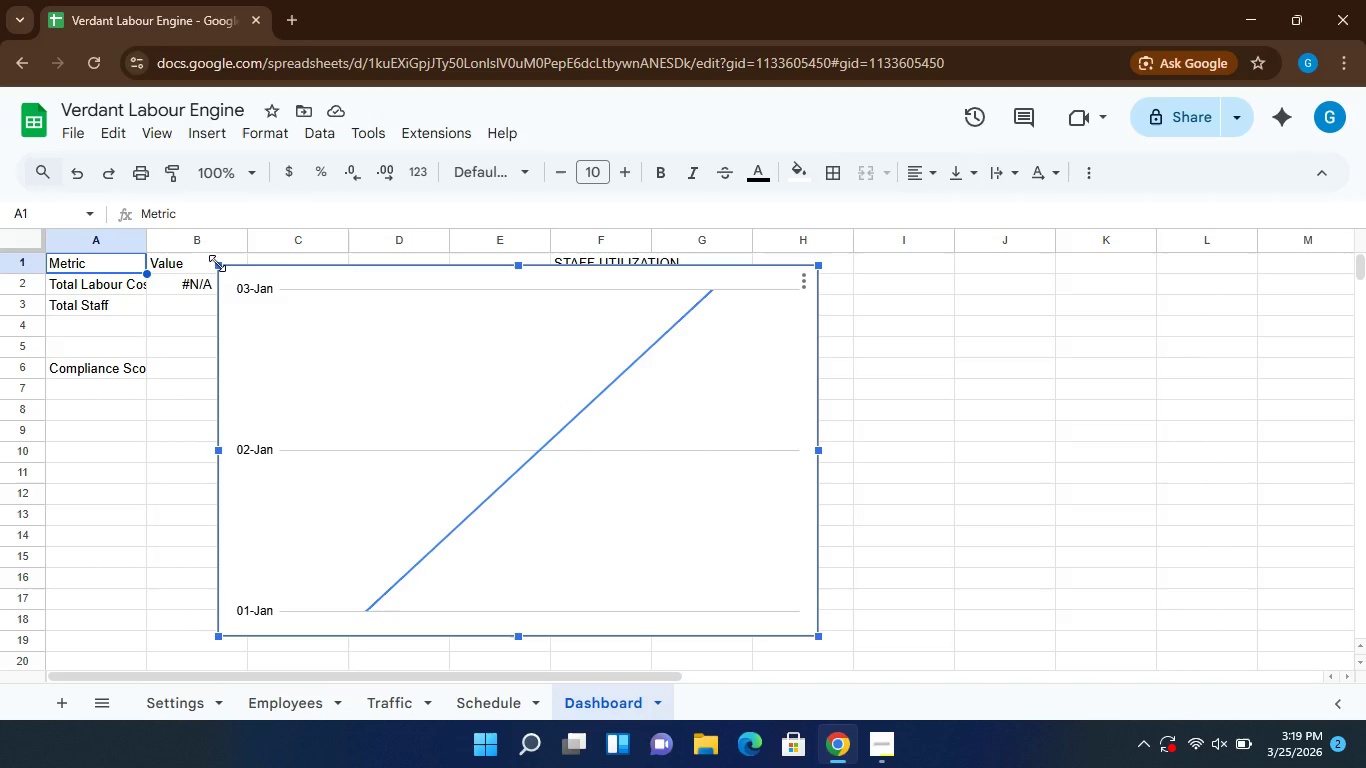 
left_click_drag(start_coordinate=[217, 263], to_coordinate=[435, 701])
 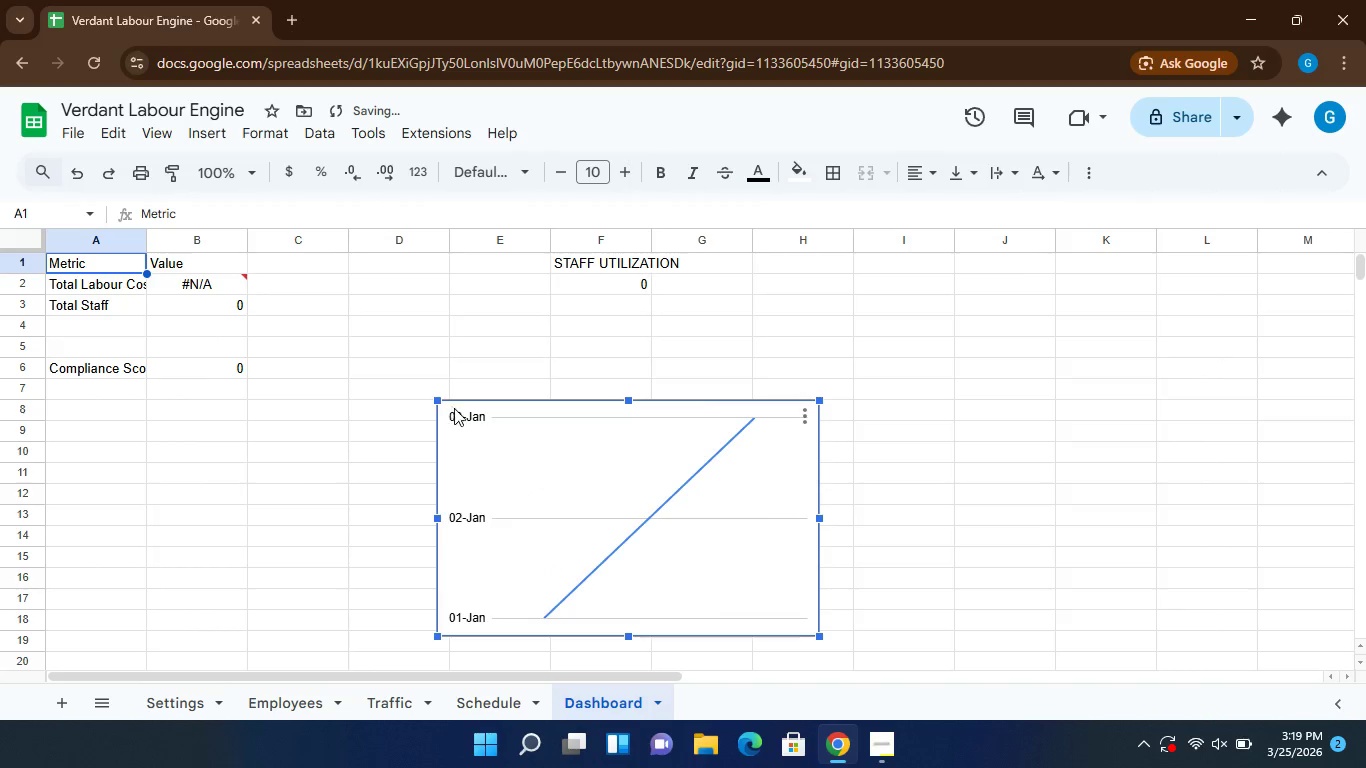 
left_click_drag(start_coordinate=[456, 410], to_coordinate=[374, 435])
 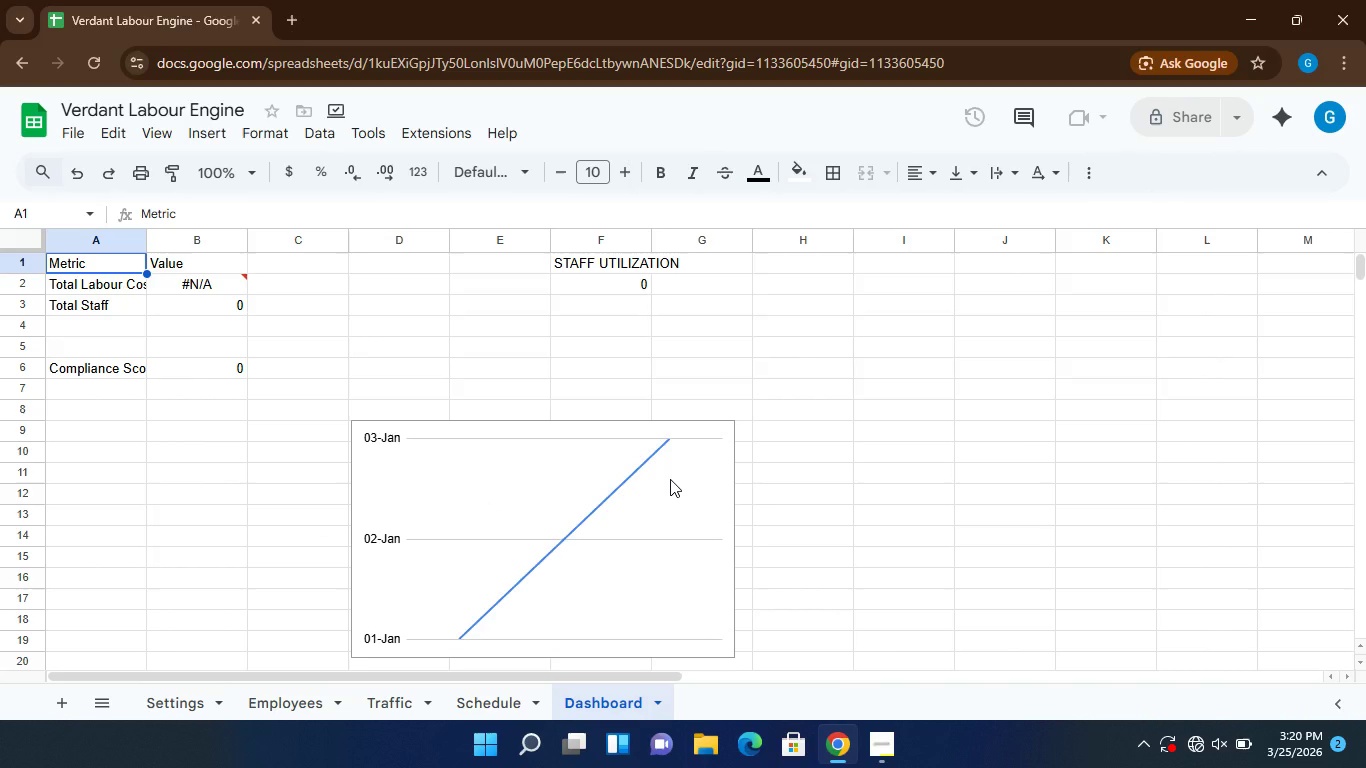 
left_click([657, 499])
 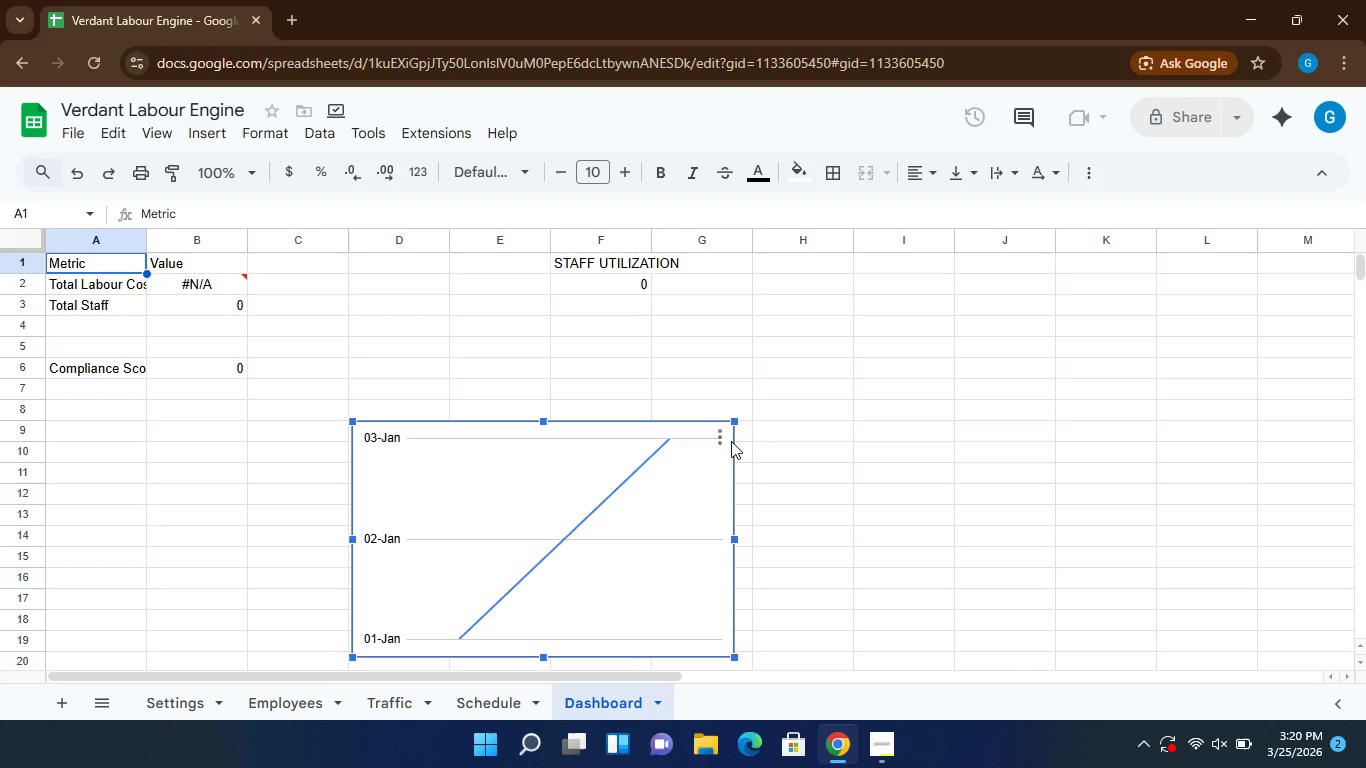 
left_click([718, 441])
 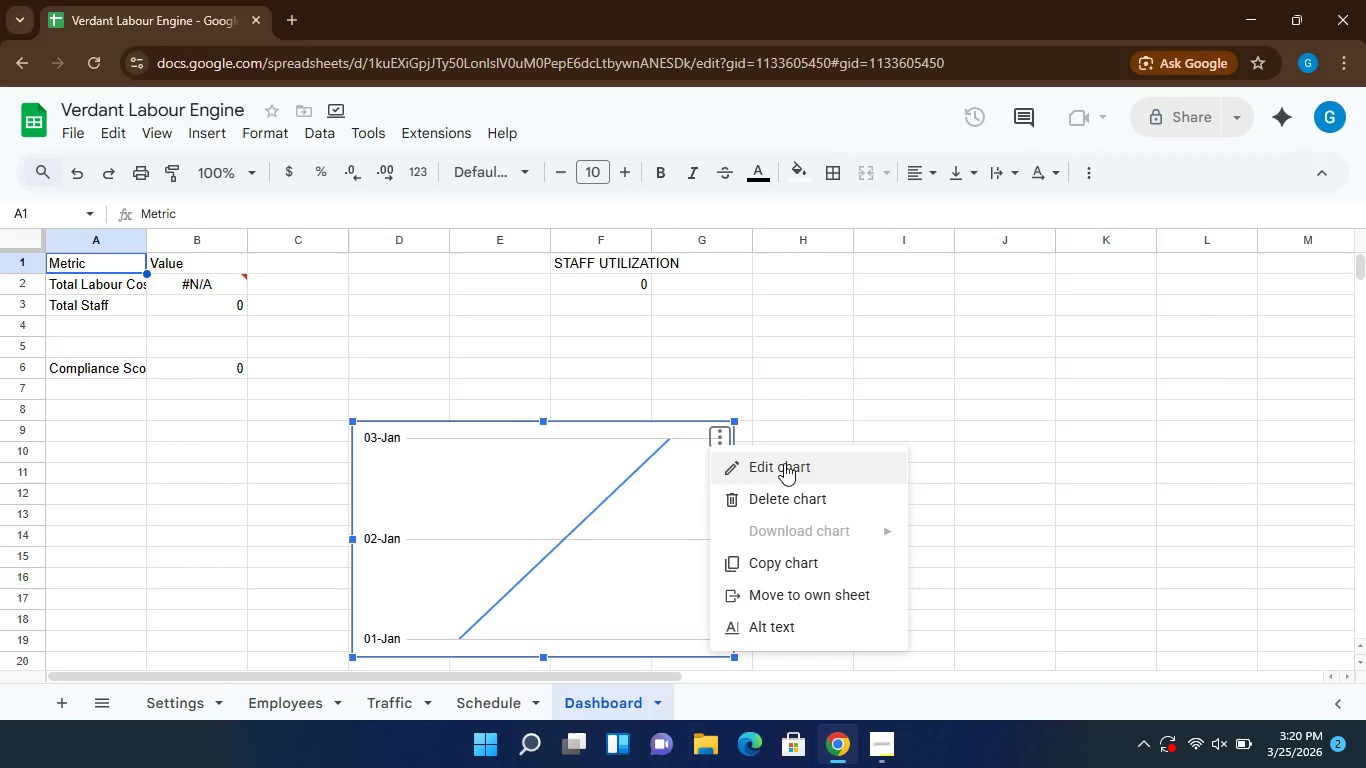 
left_click([784, 463])
 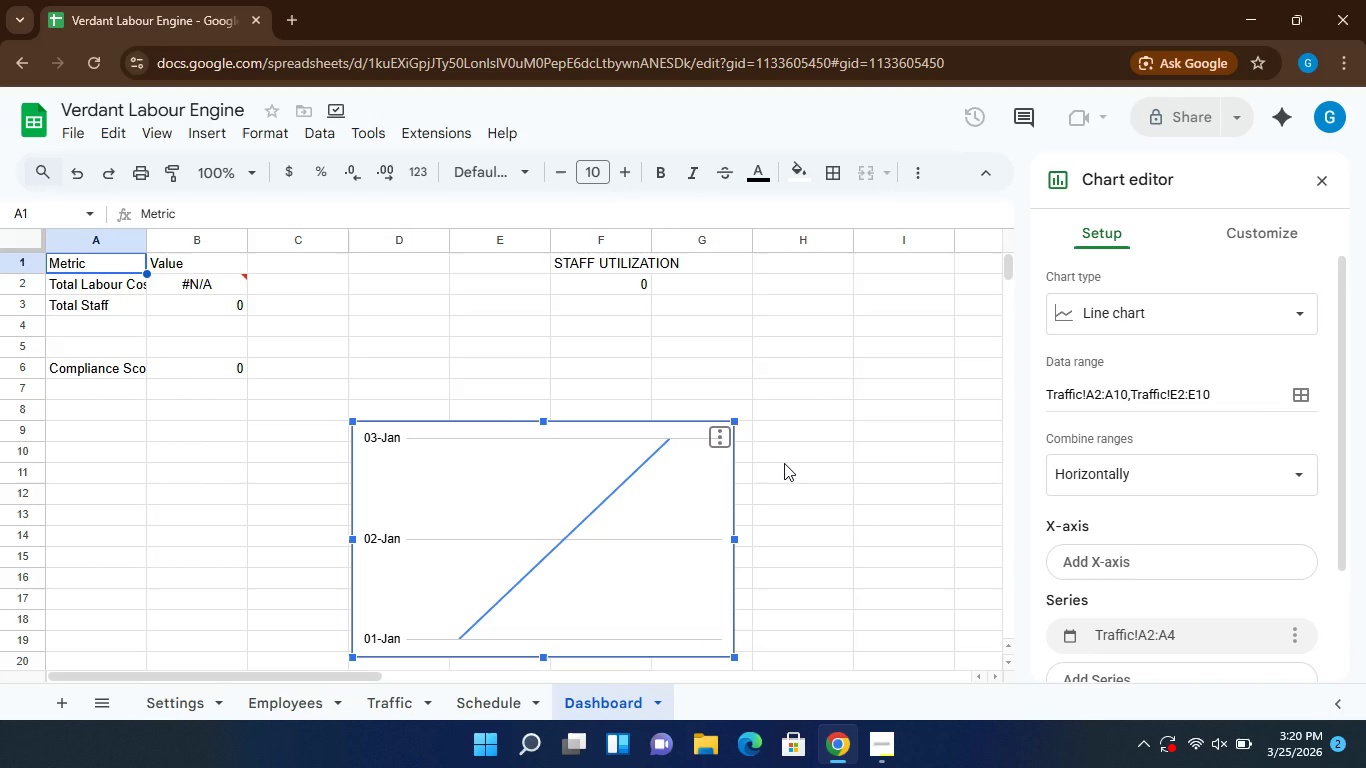 
wait(8.52)
 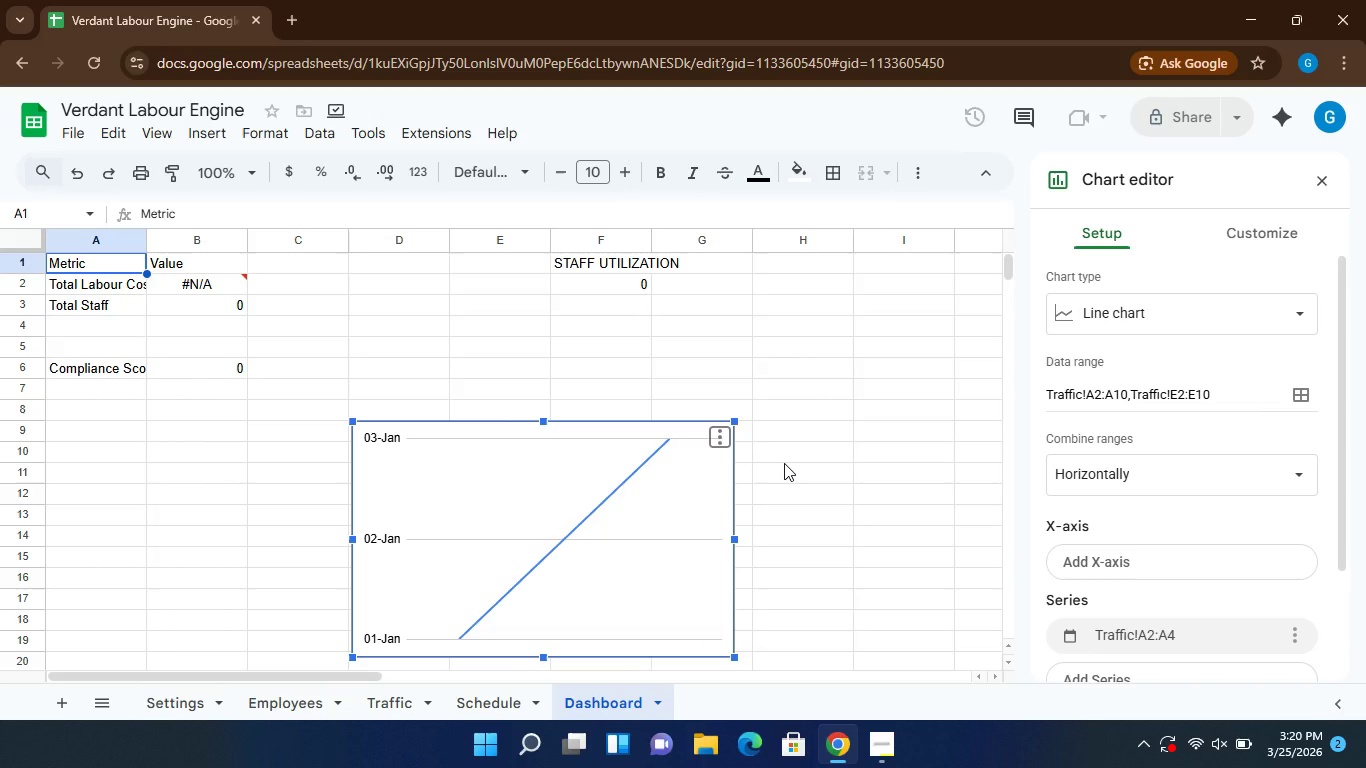 
left_click([1338, 589])
 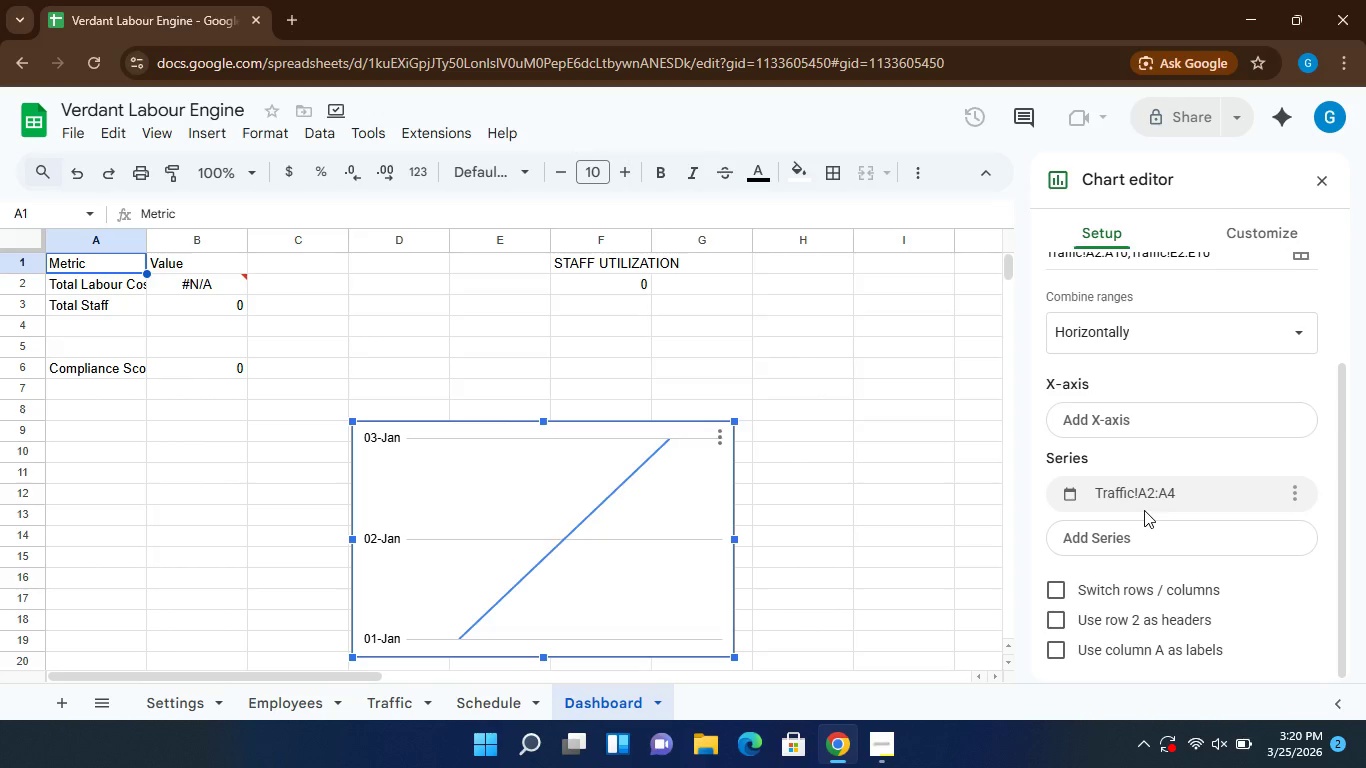 
left_click([1138, 541])
 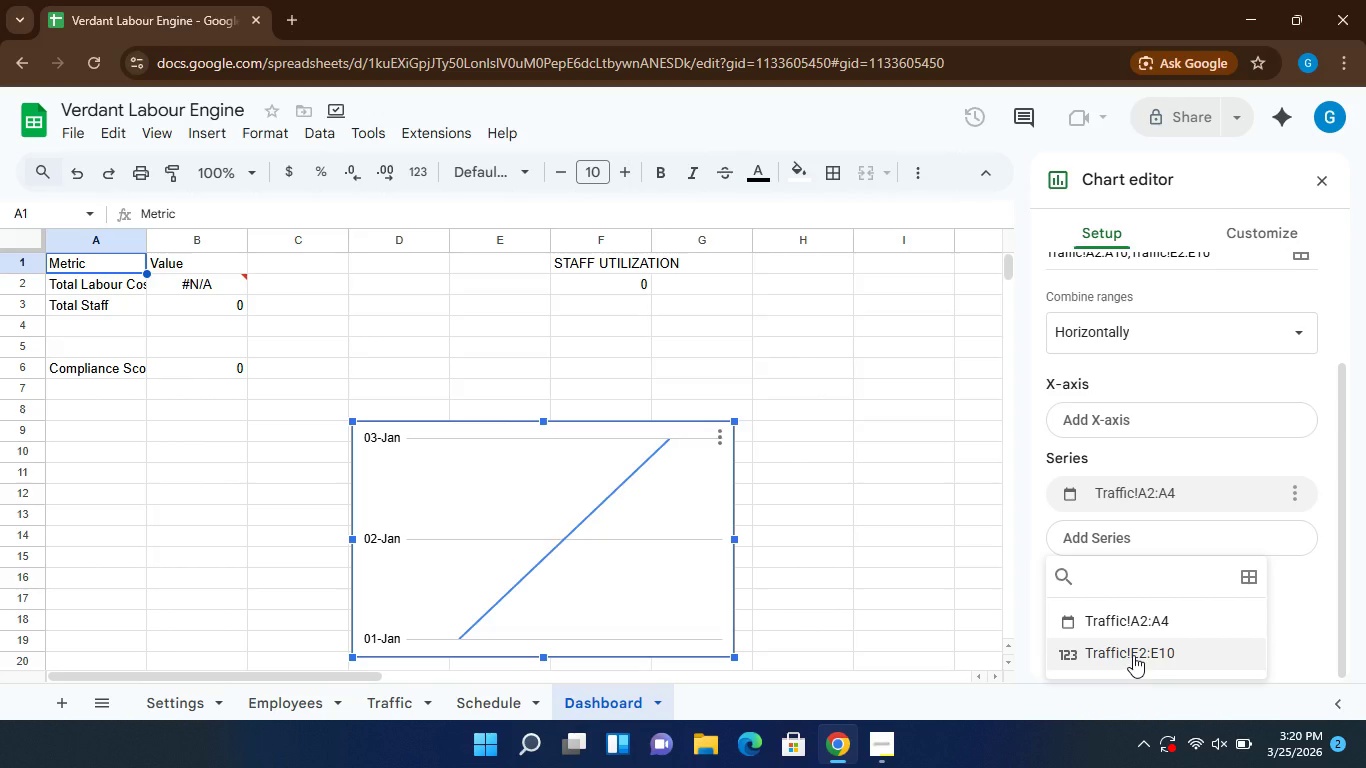 
wait(8.17)
 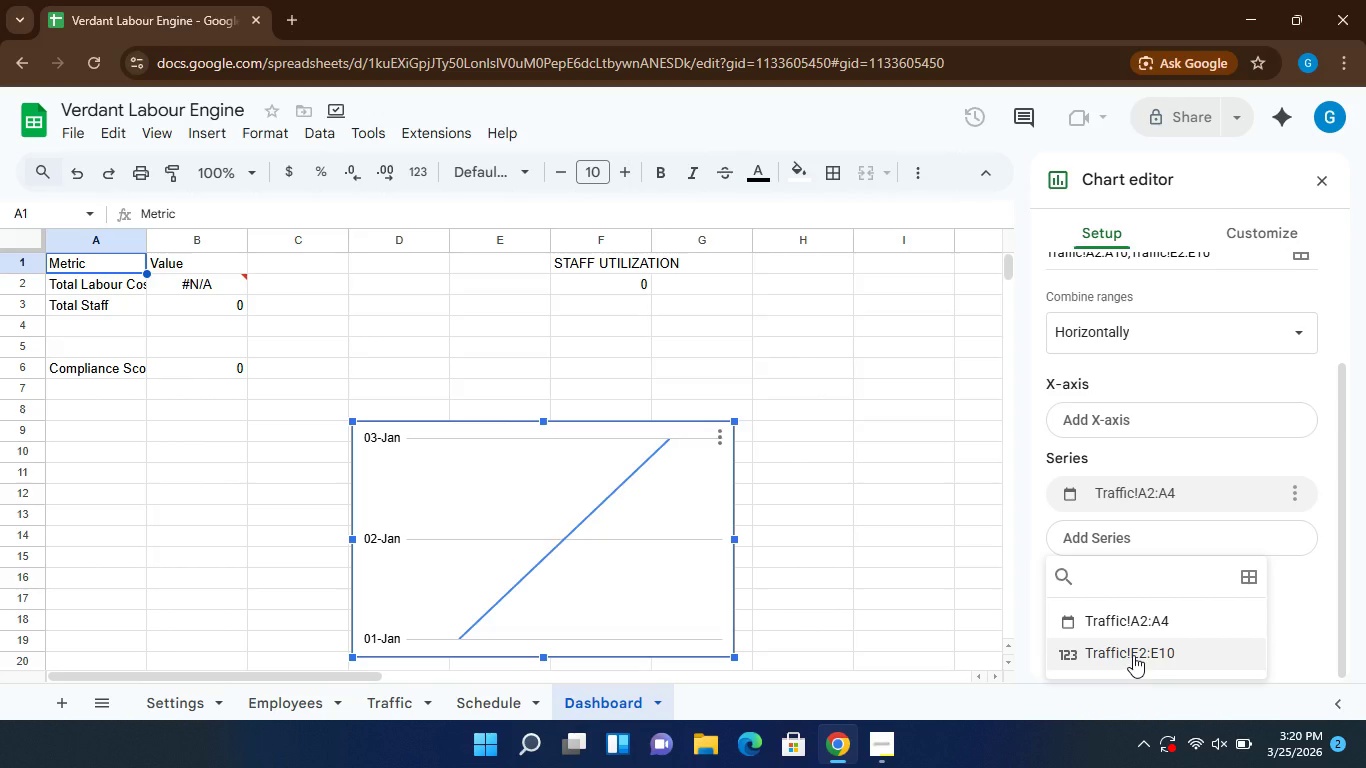 
left_click([1178, 492])
 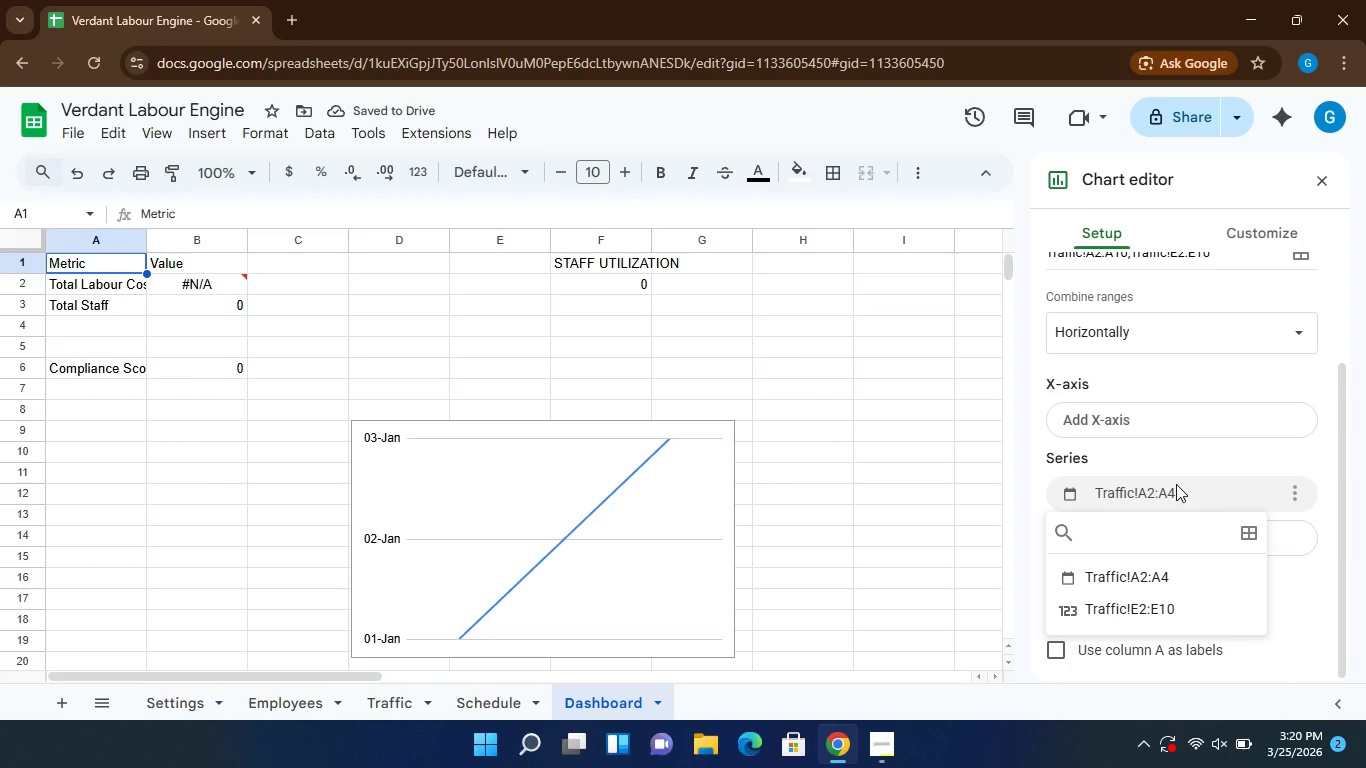 
left_click([1176, 484])
 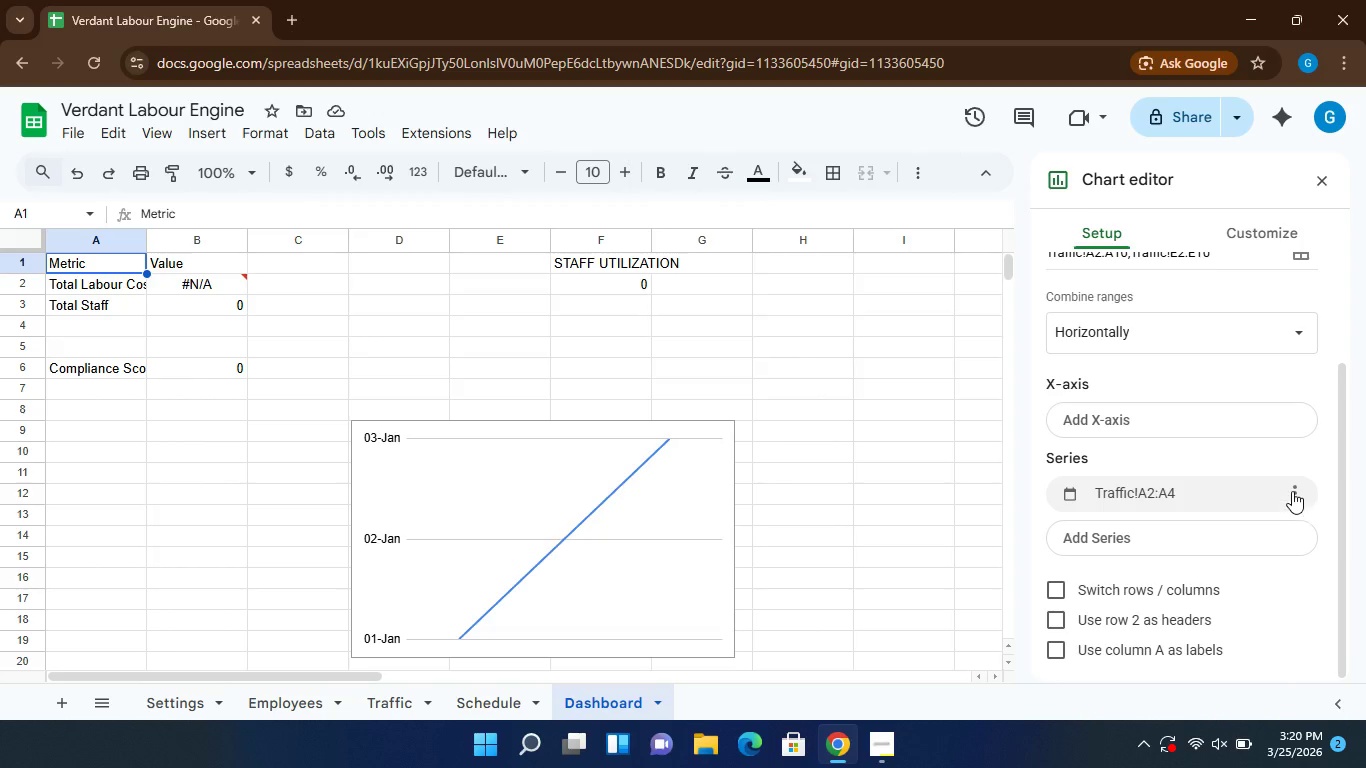 
left_click([1292, 491])
 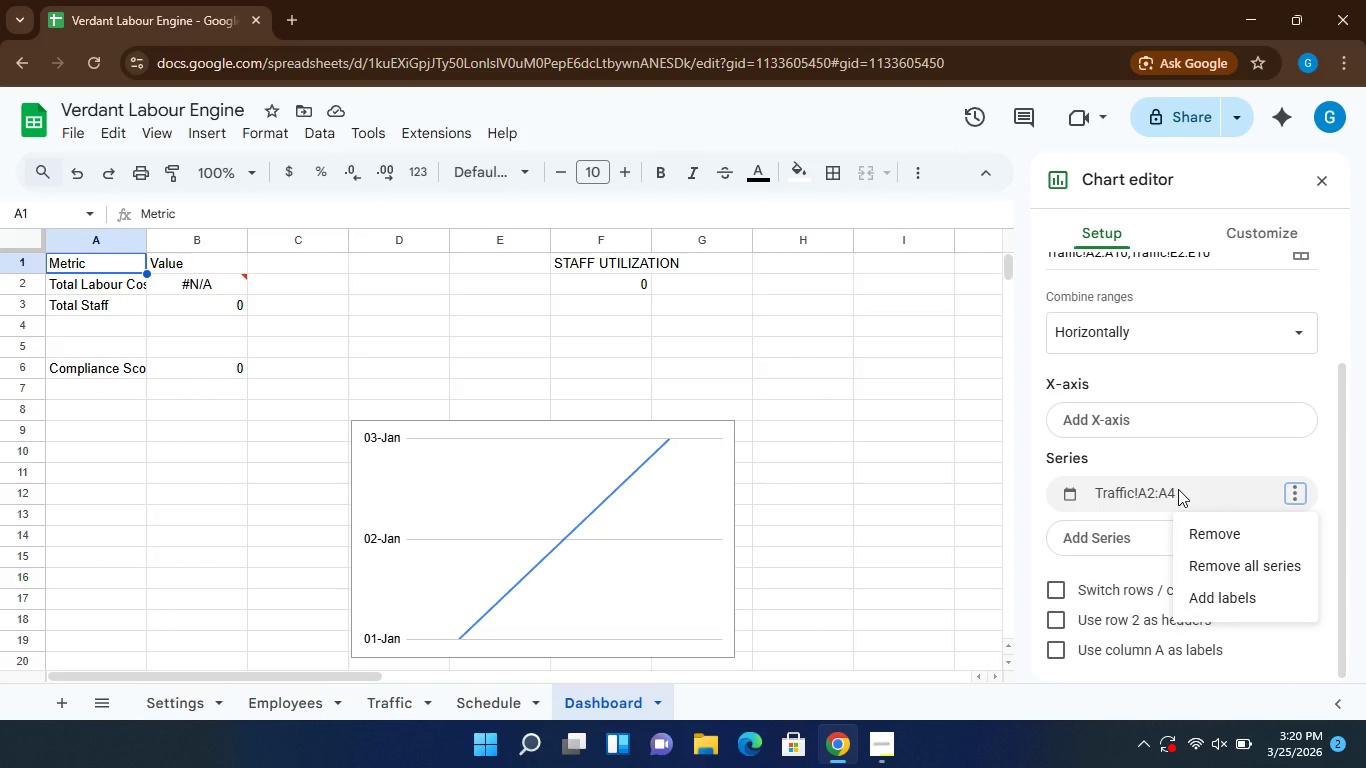 
left_click([1174, 493])
 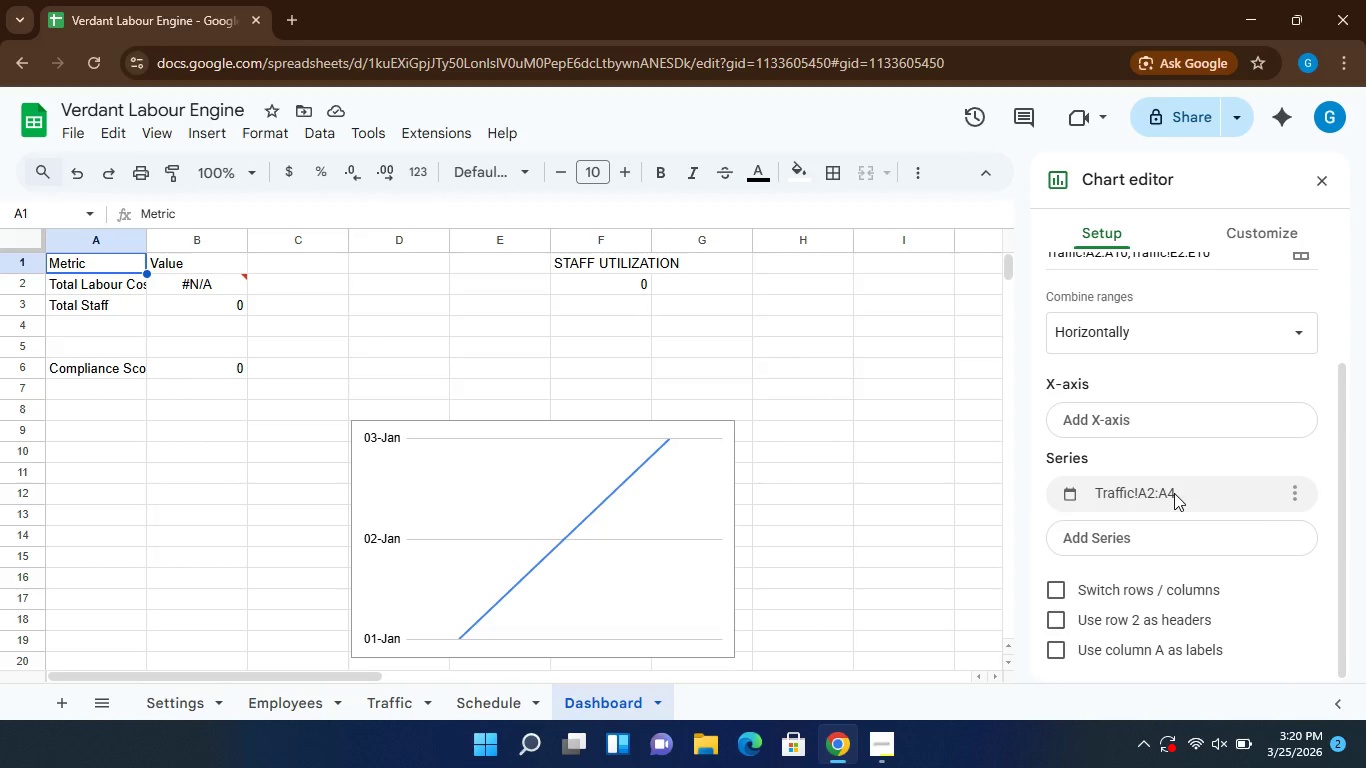 
double_click([1174, 493])
 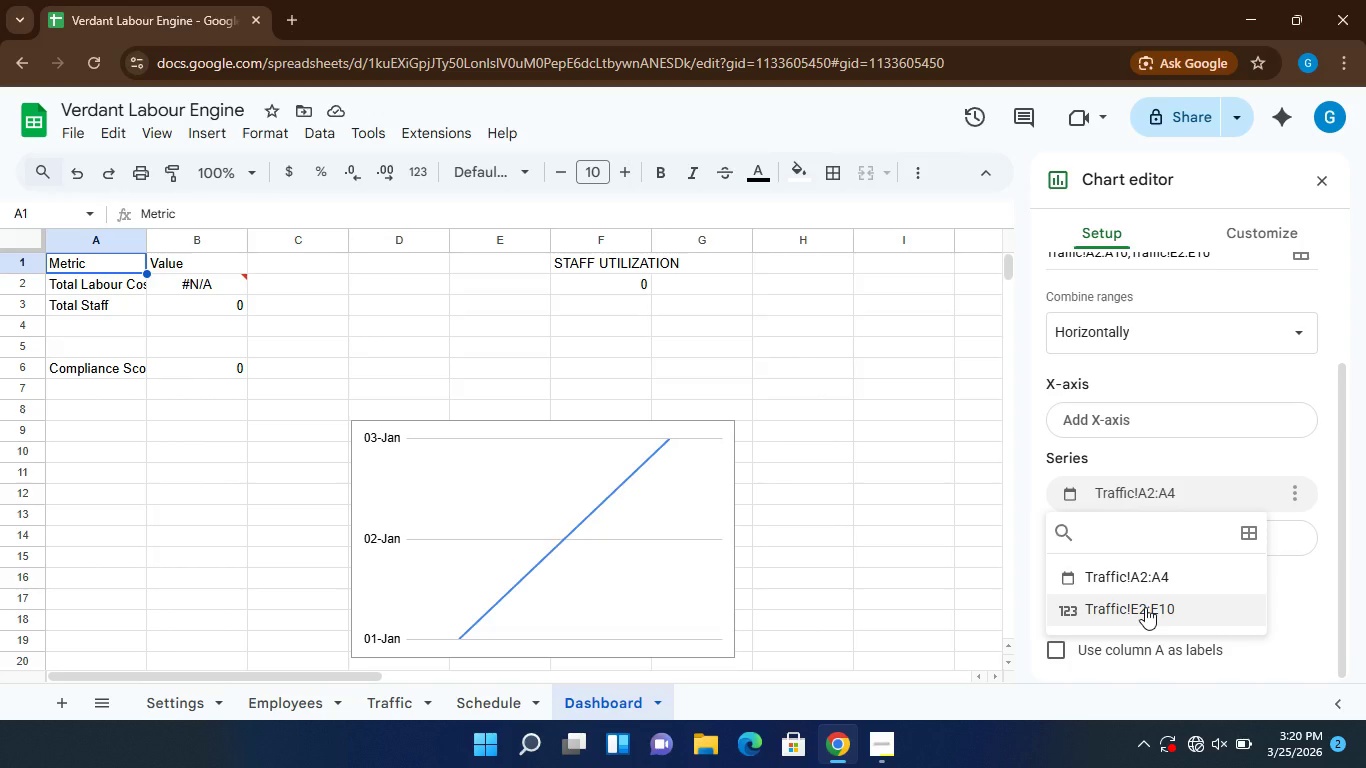 
wait(5.92)
 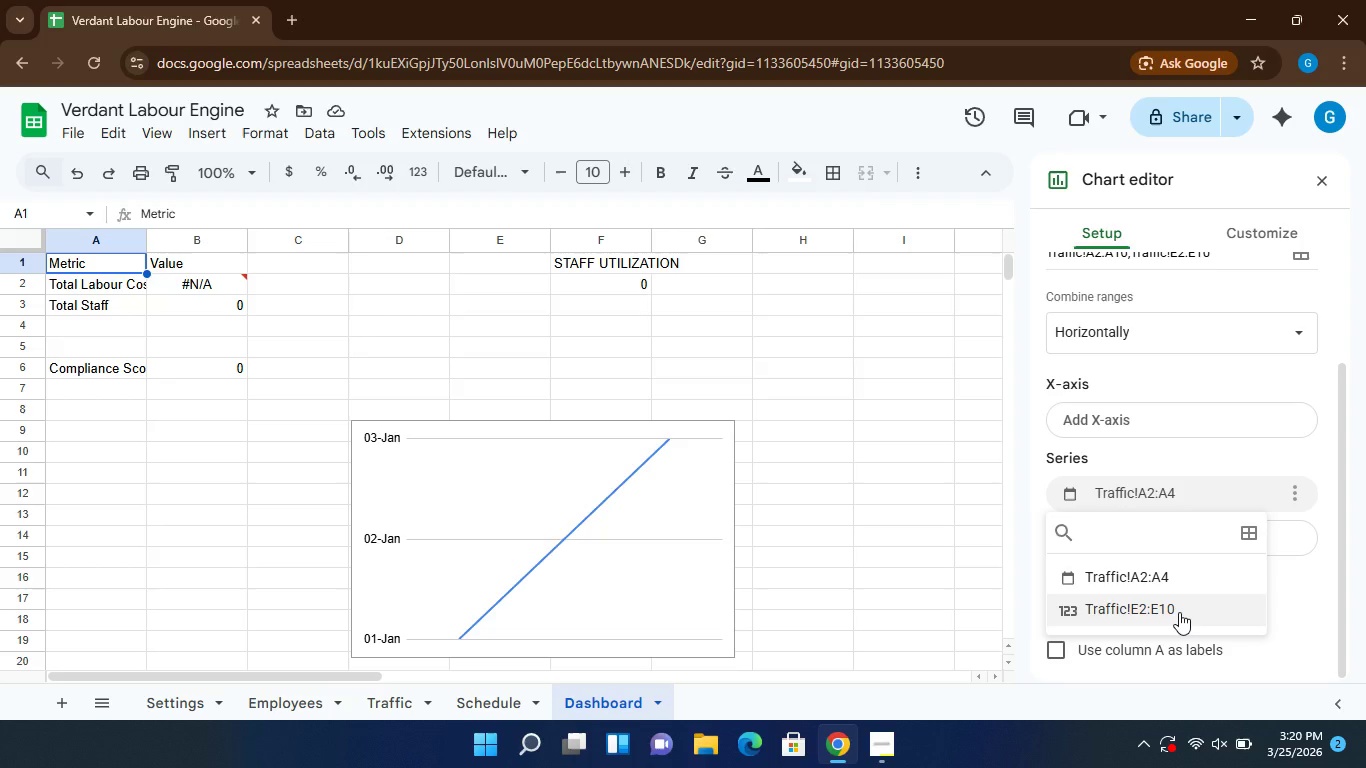 
left_click([1071, 491])
 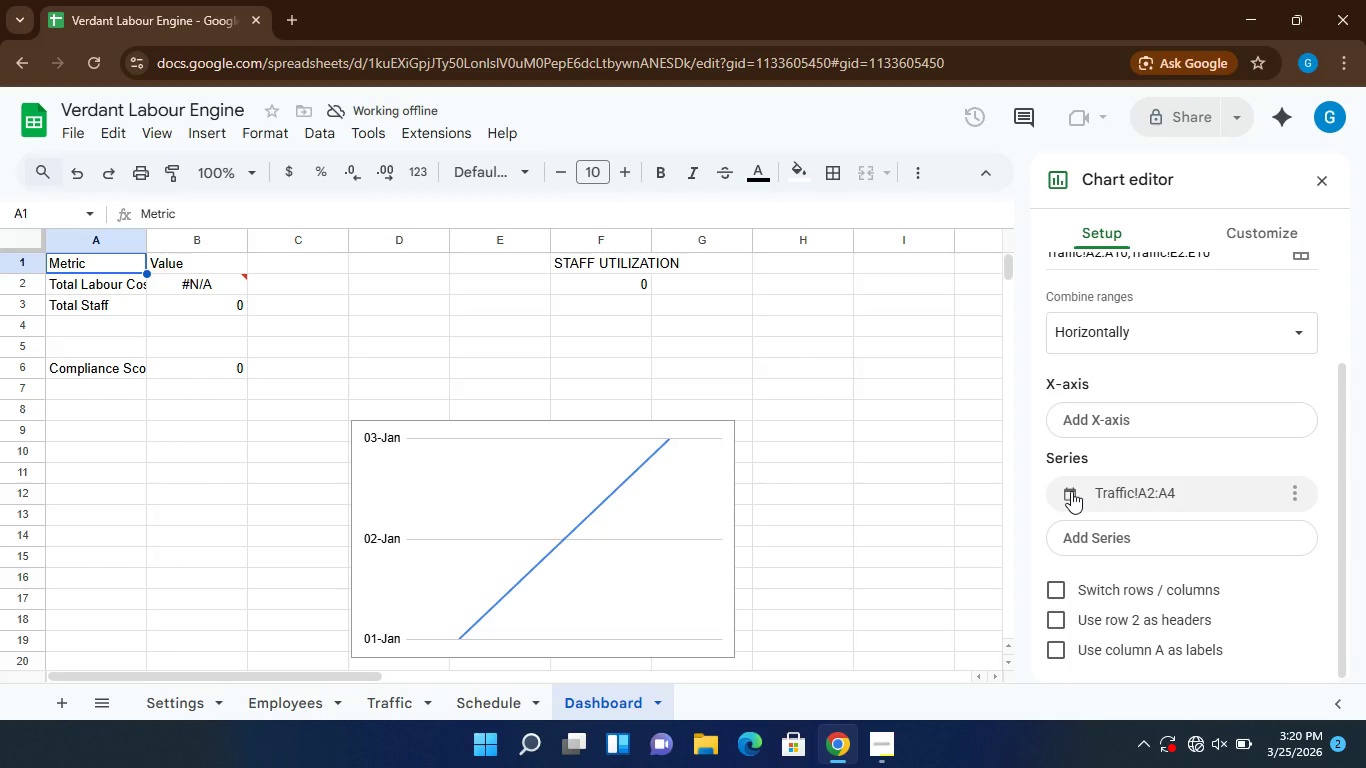 
left_click([1071, 491])
 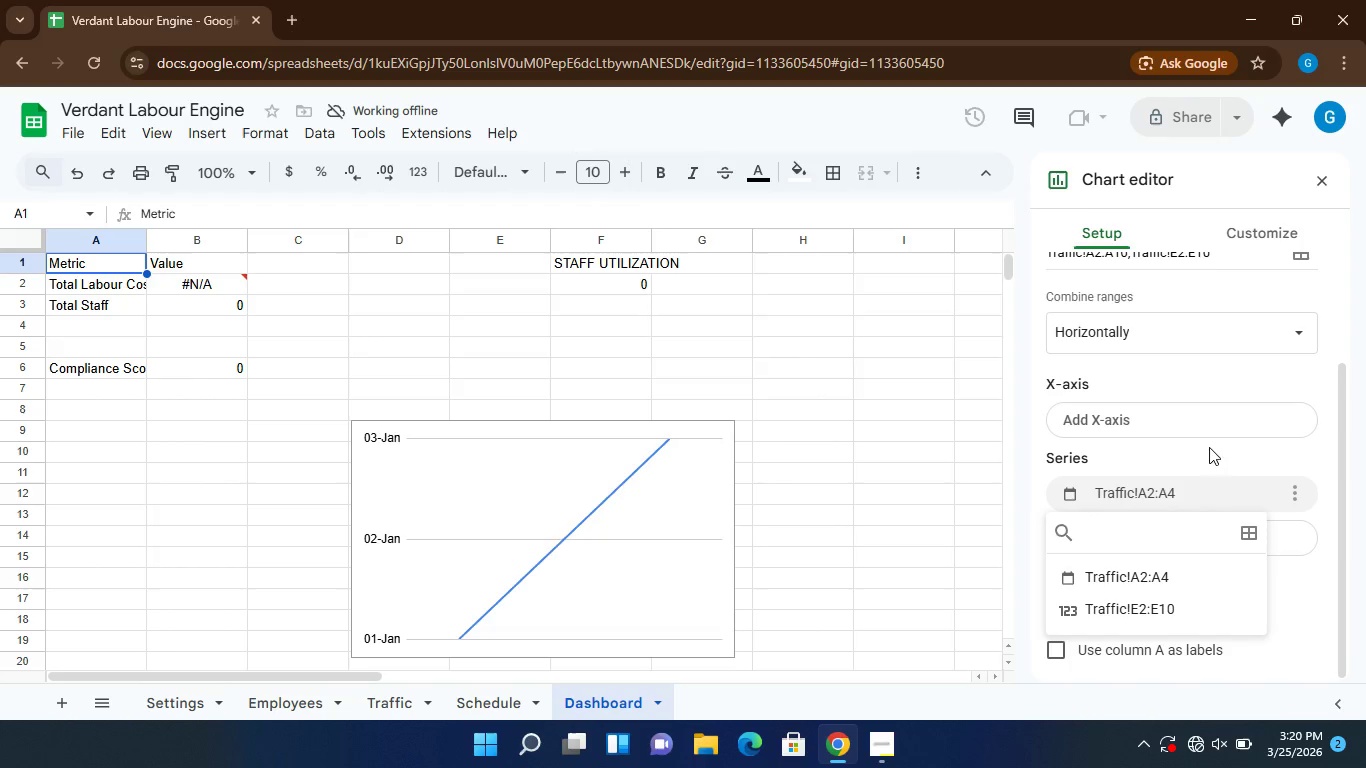 
left_click([1203, 438])
 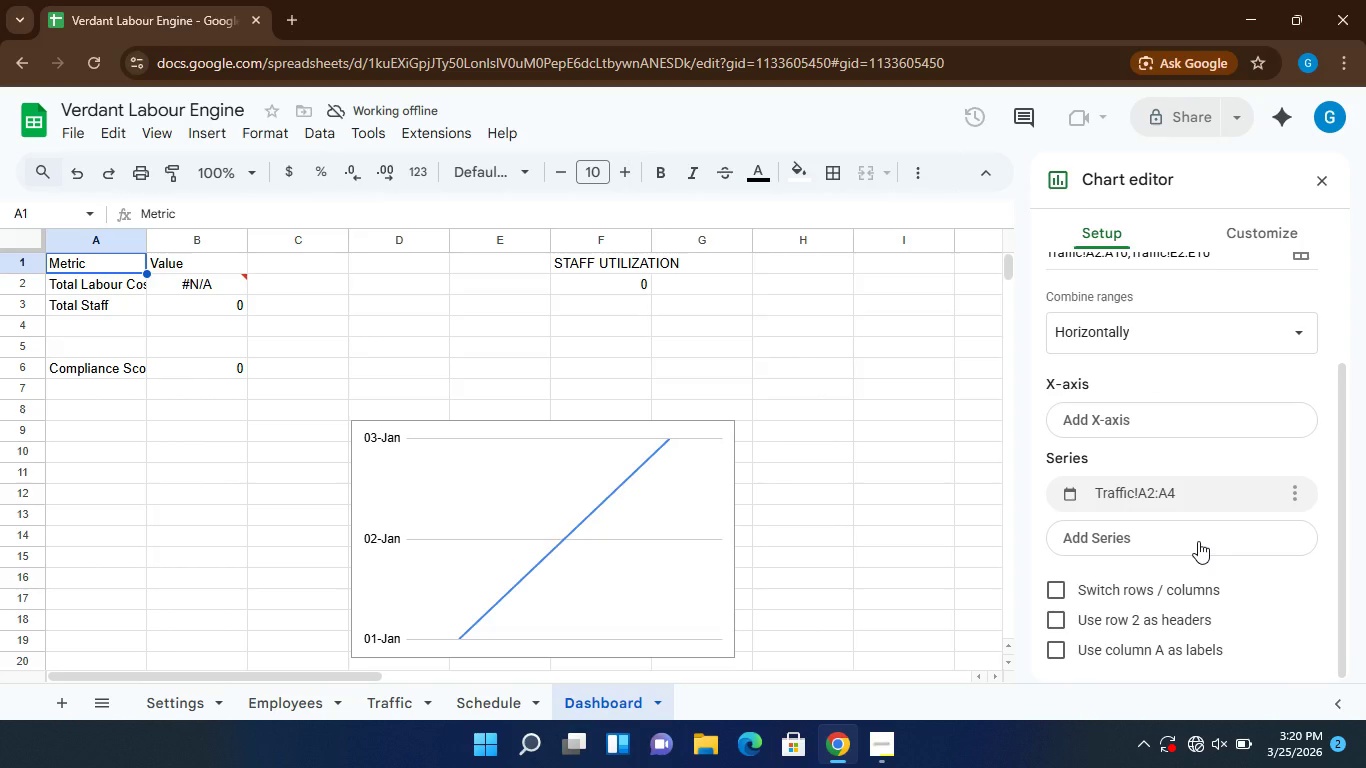 
left_click([1194, 545])
 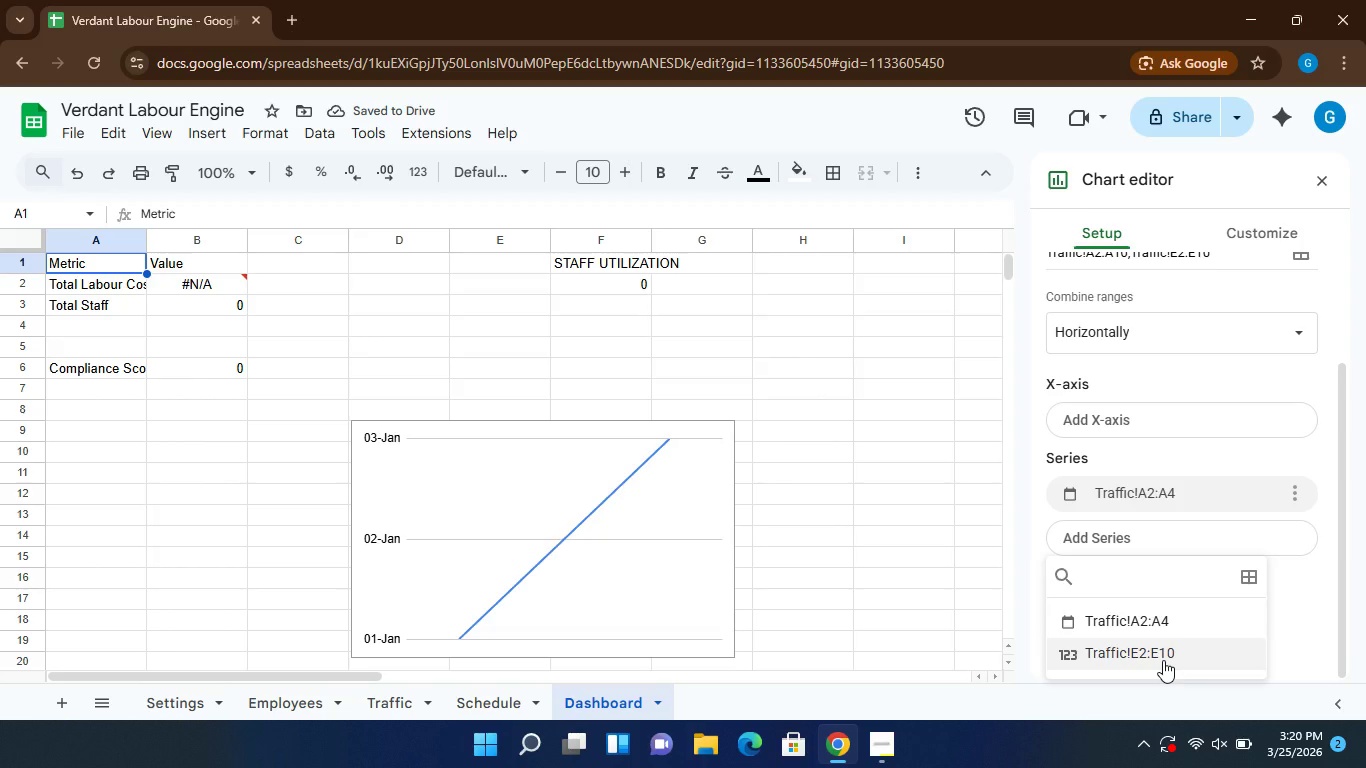 
left_click([1163, 660])
 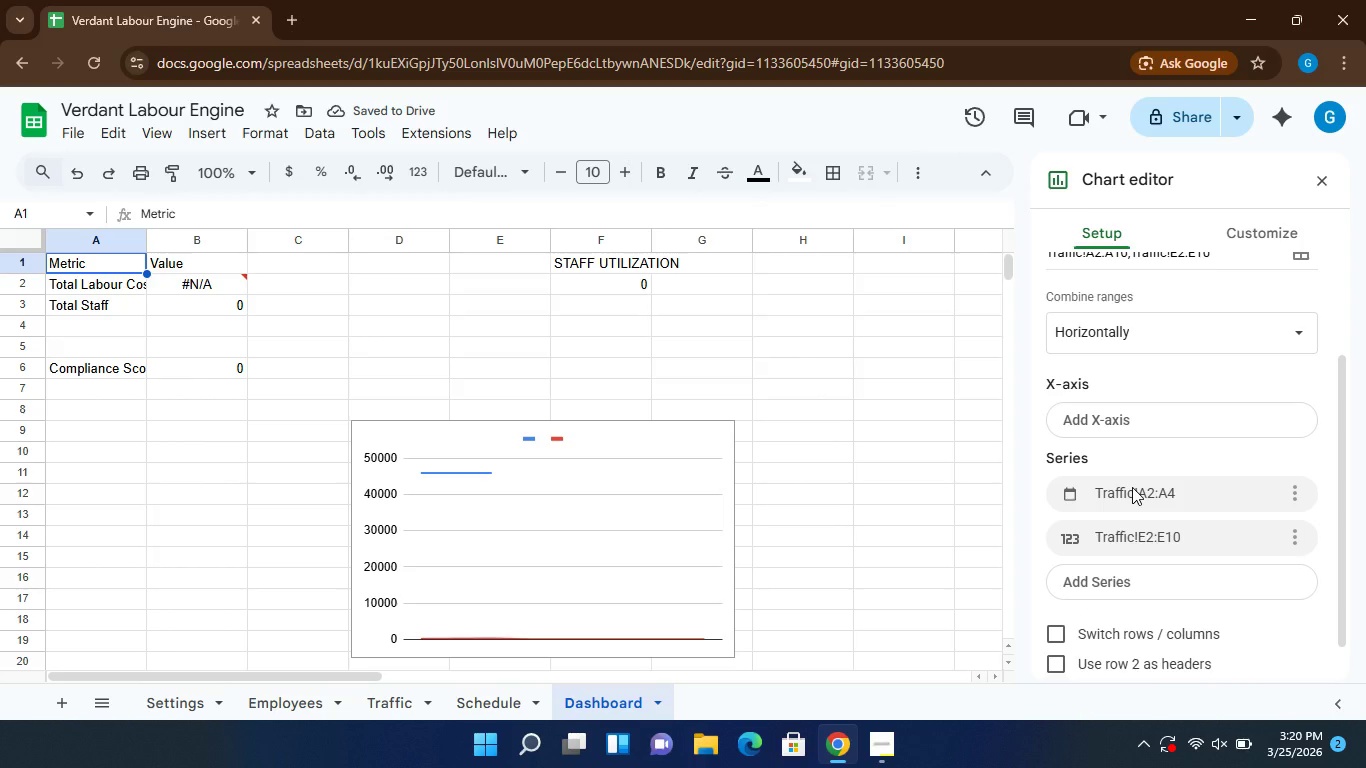 
wait(6.09)
 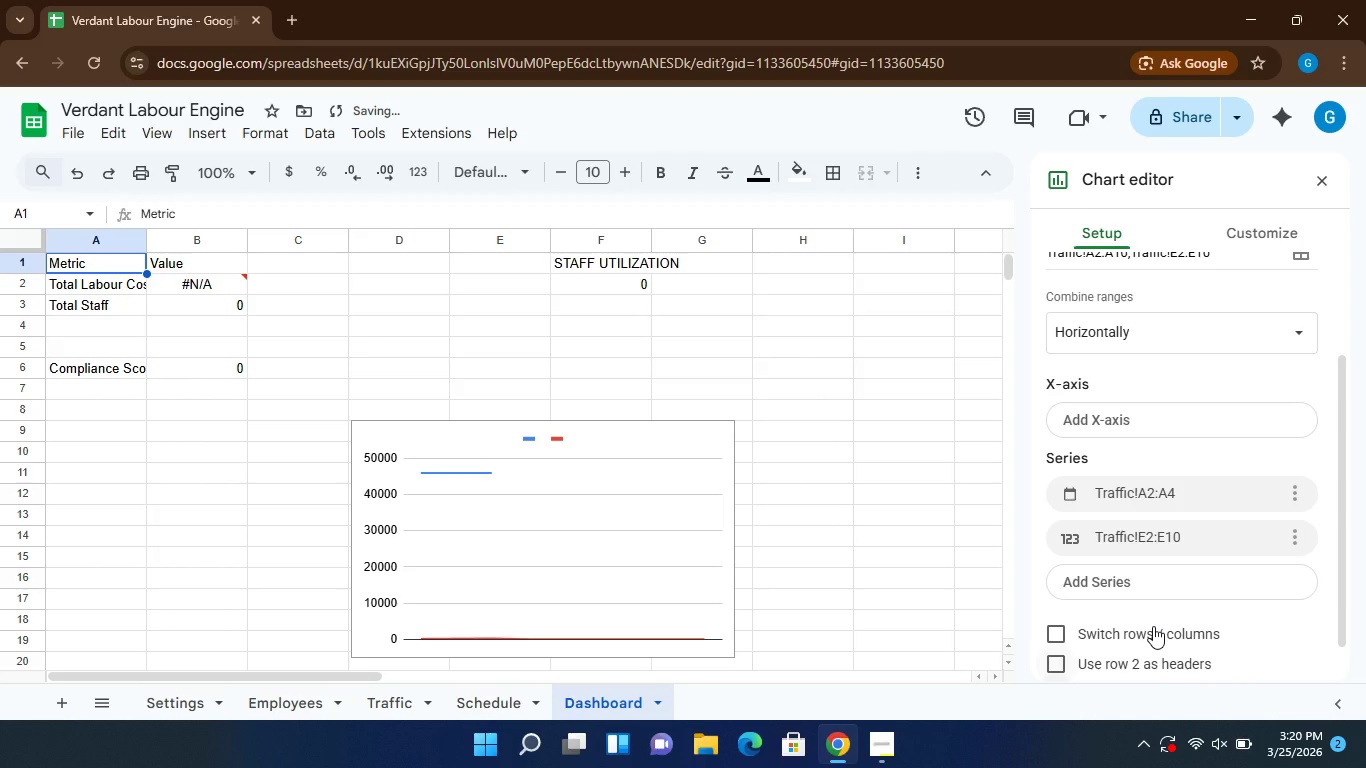 
left_click([1132, 487])
 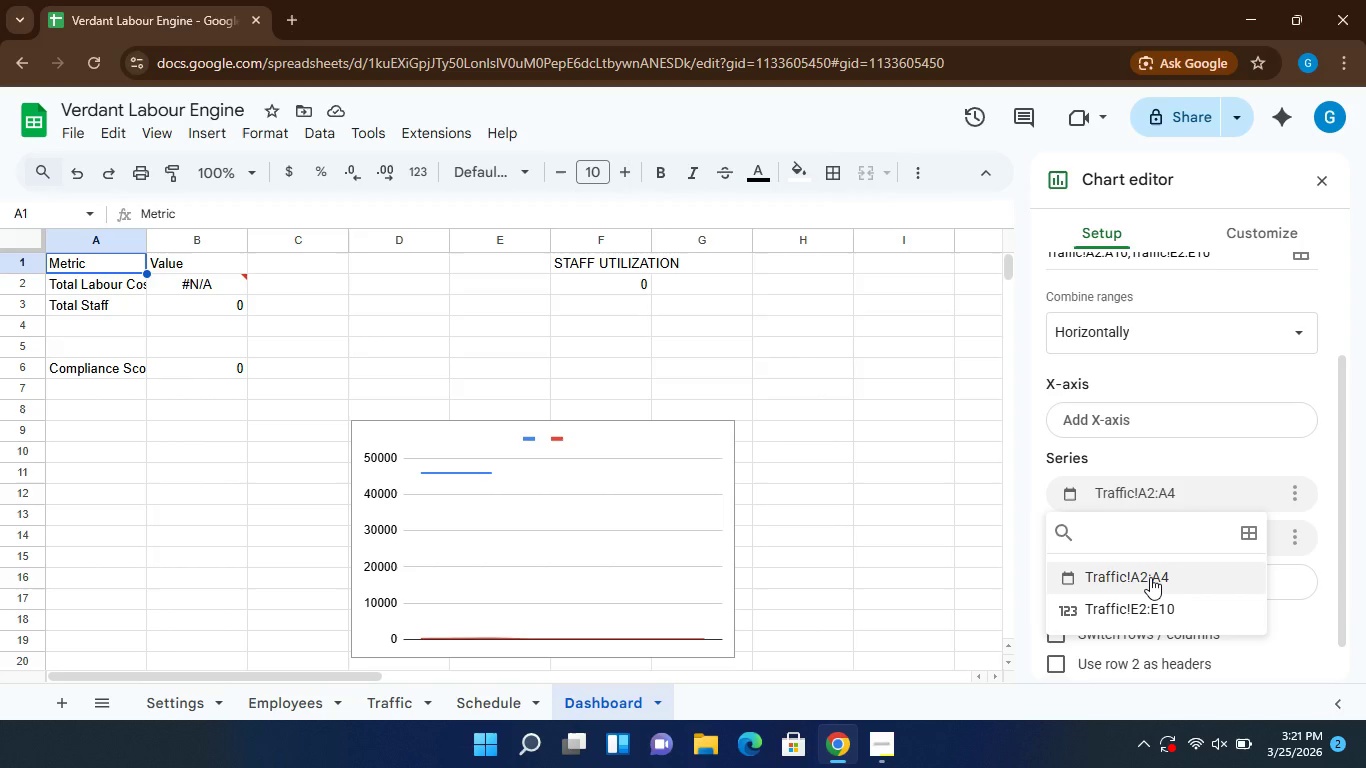 
left_click([1150, 577])
 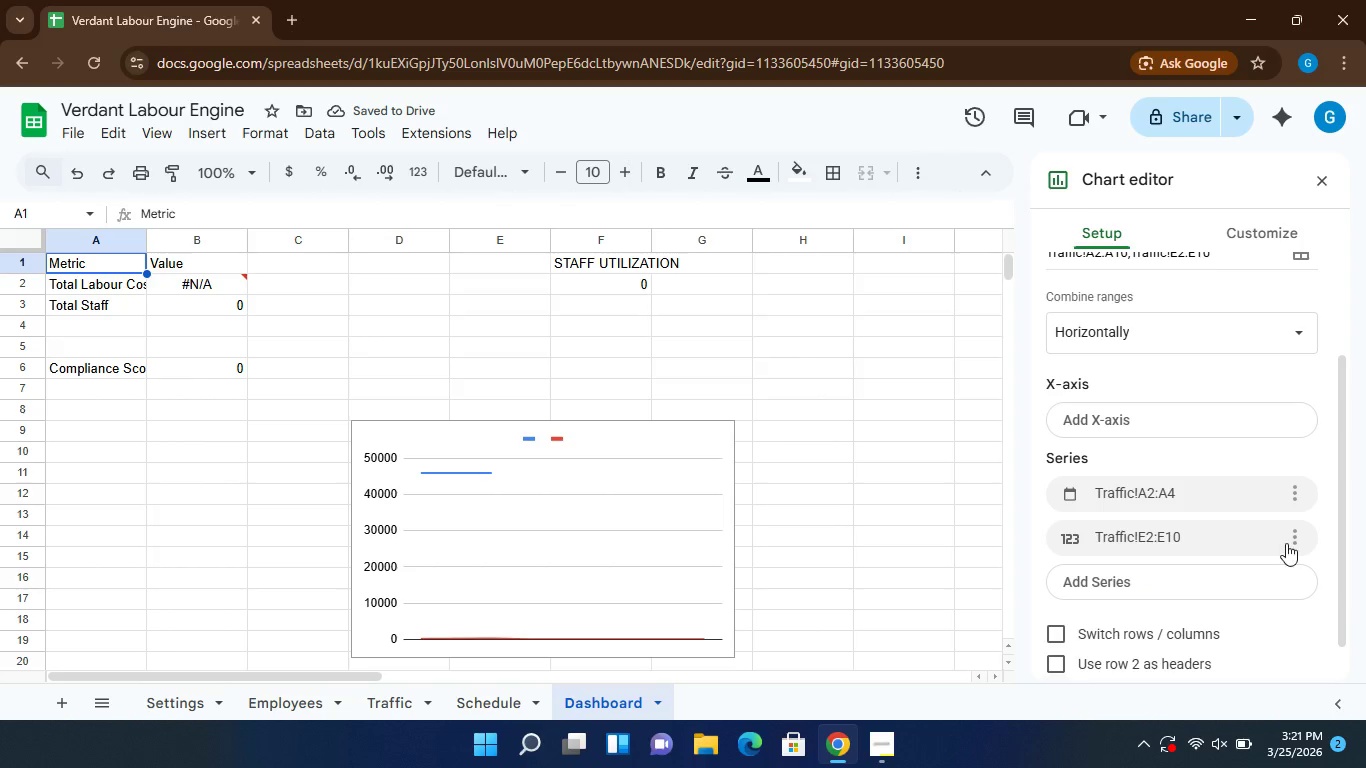 
wait(5.14)
 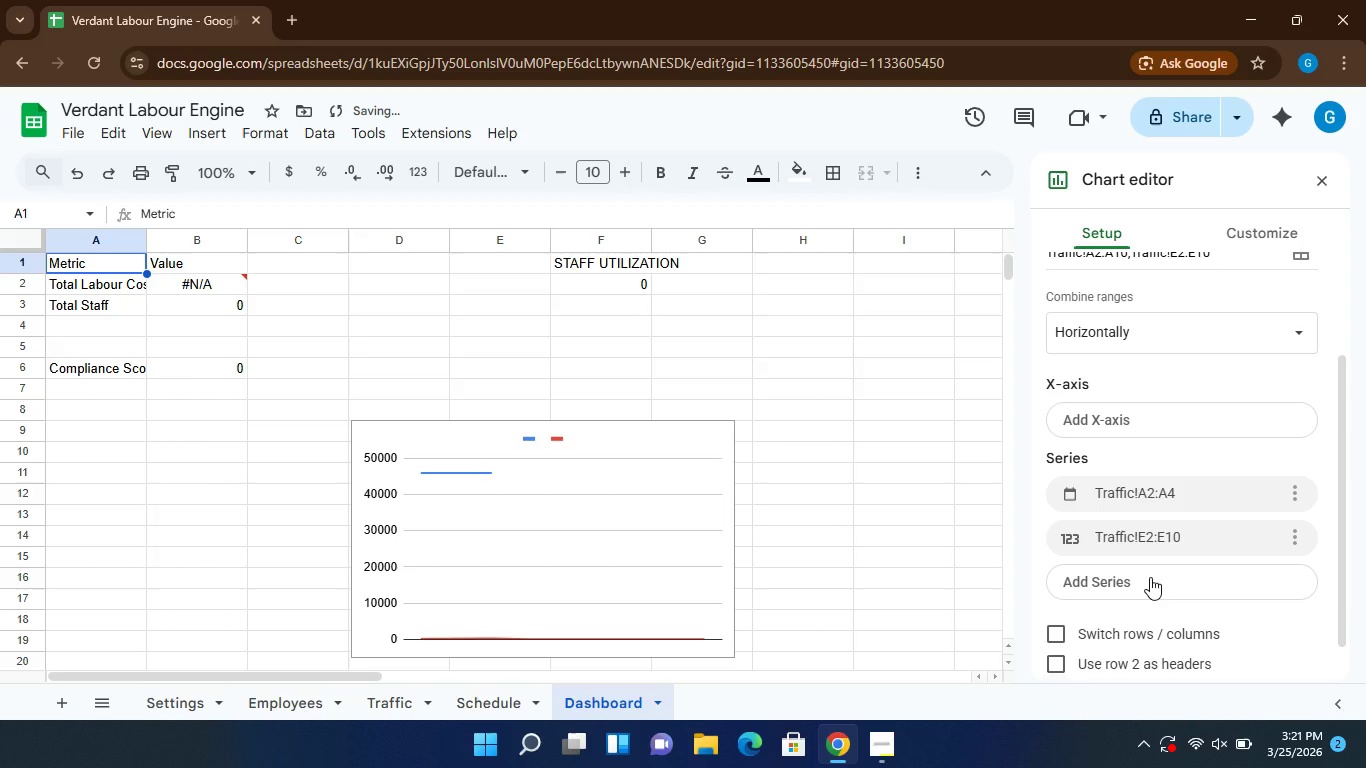 
left_click([1291, 543])
 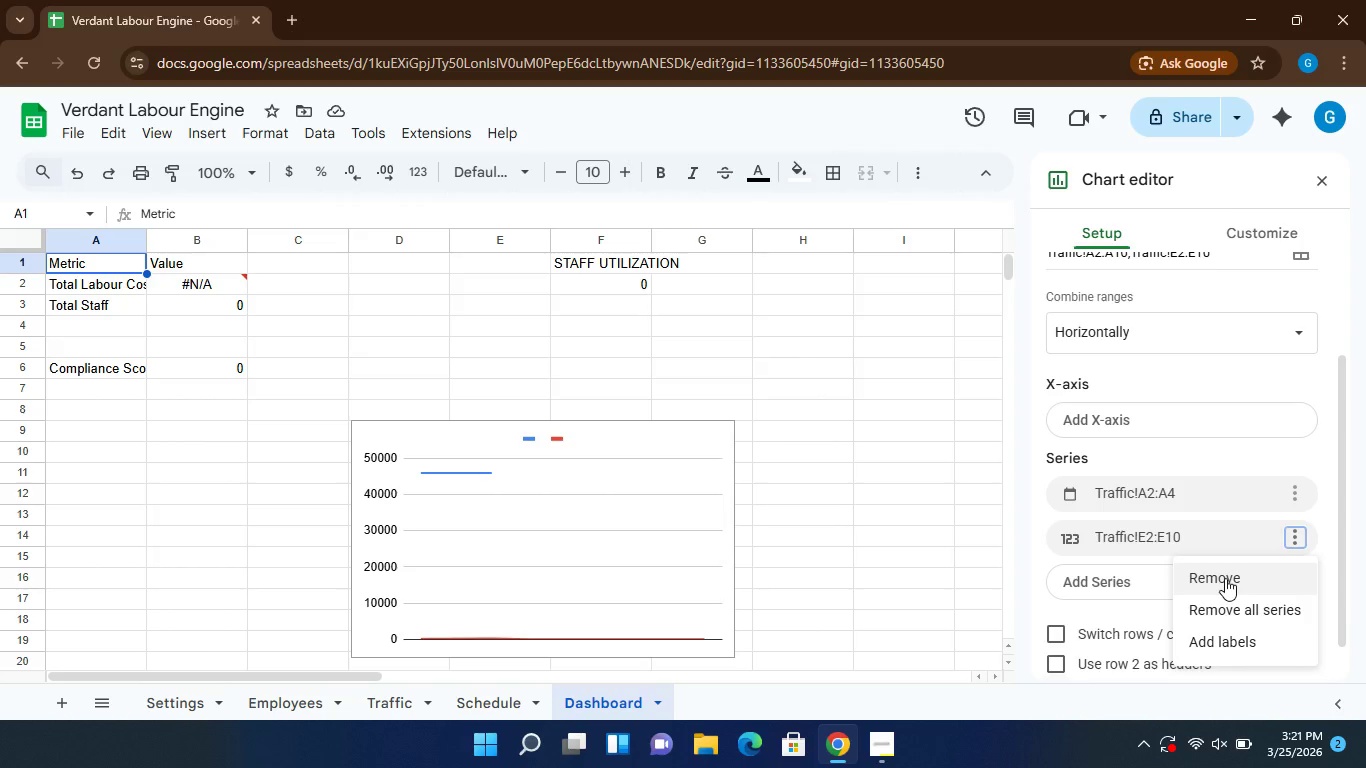 
left_click([1225, 578])
 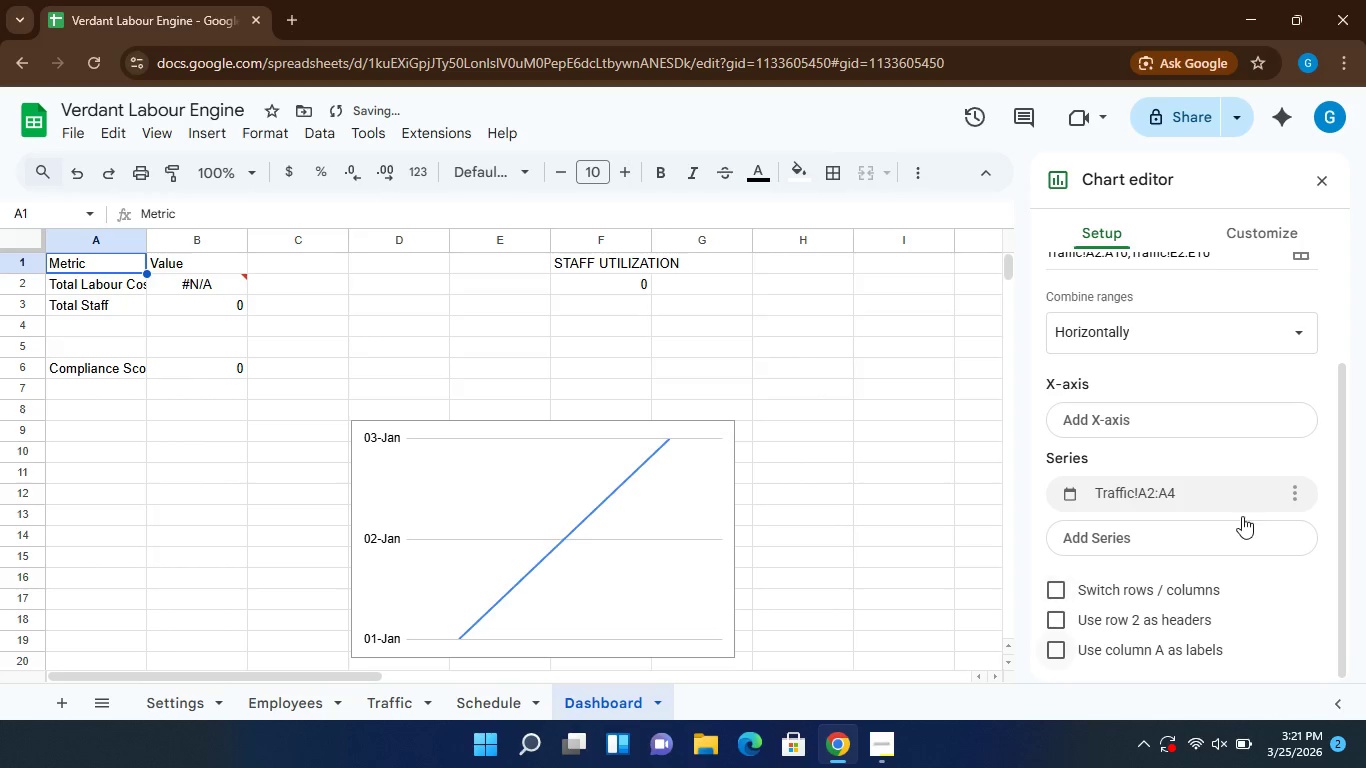 
mouse_move([1288, 487])
 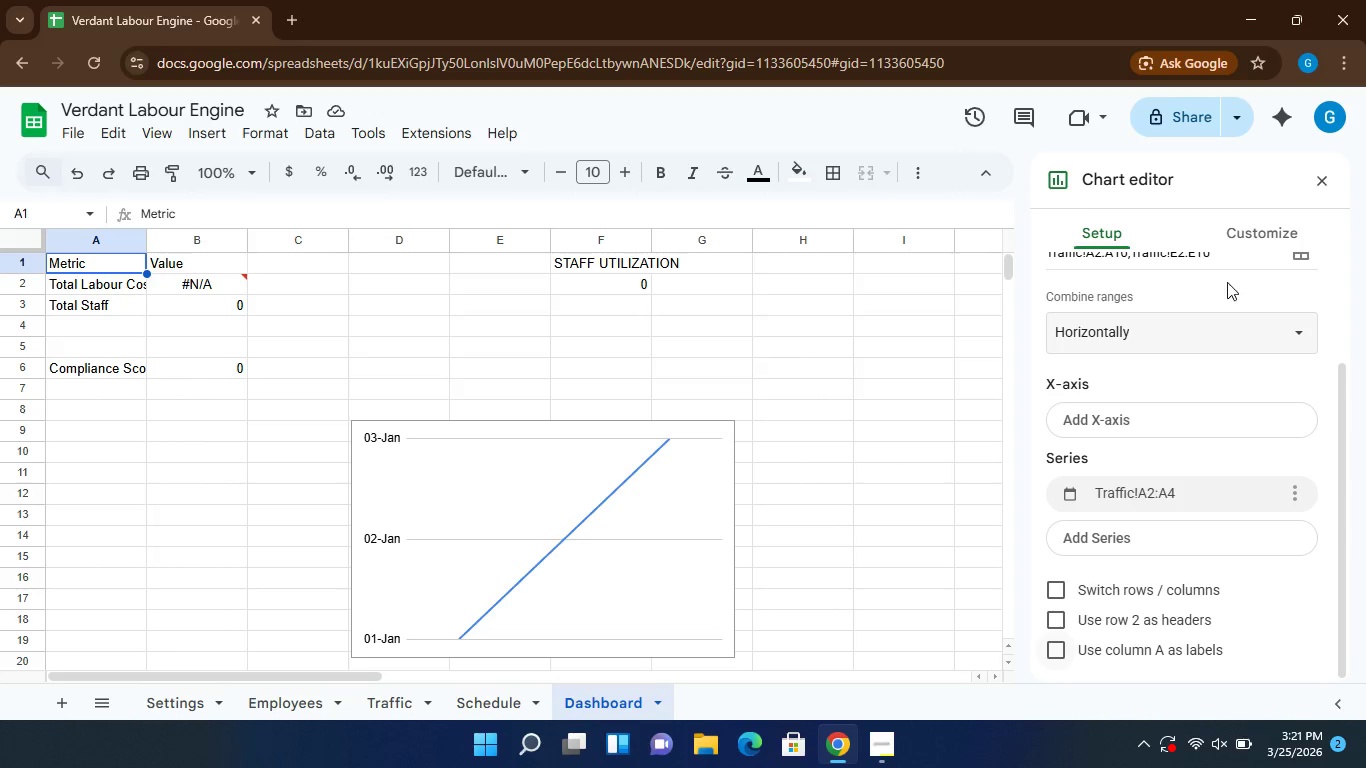 
wait(5.56)
 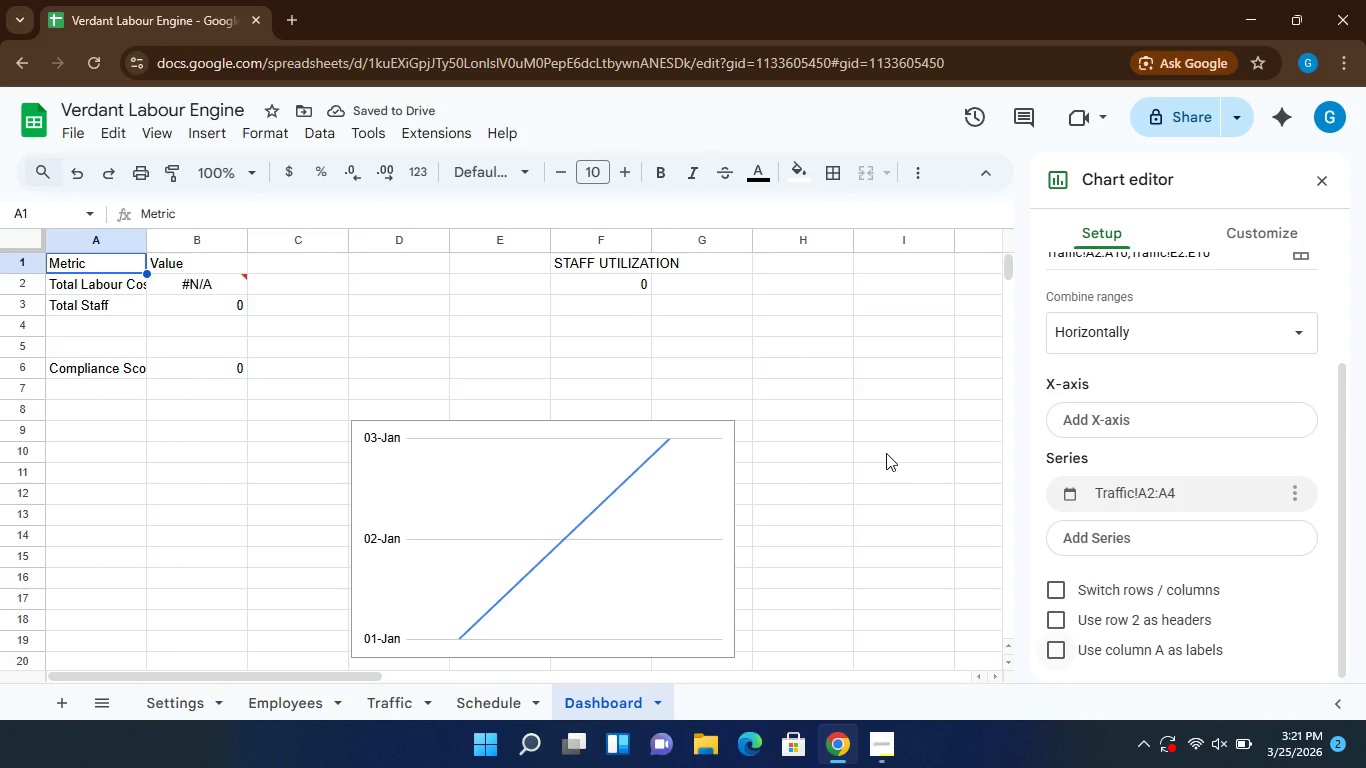 
left_click([1323, 184])
 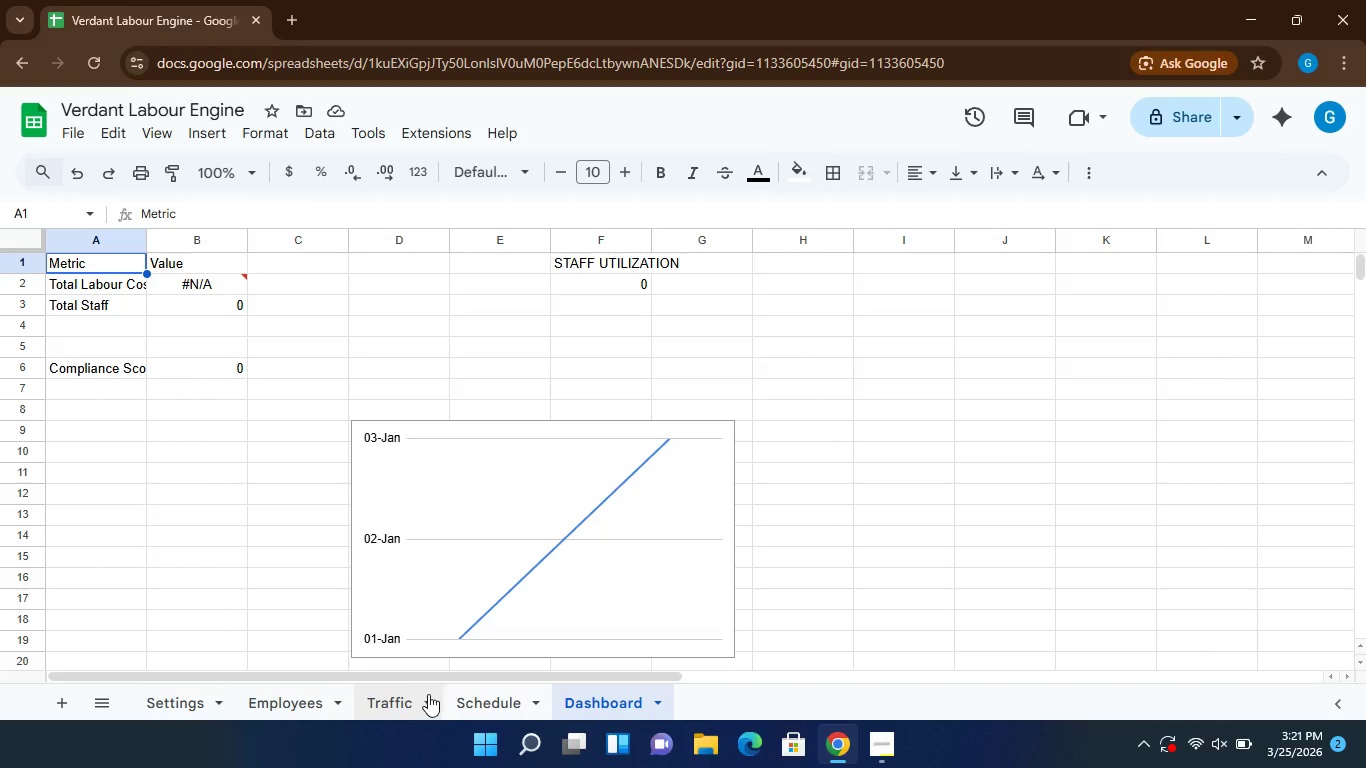 
left_click([405, 702])
 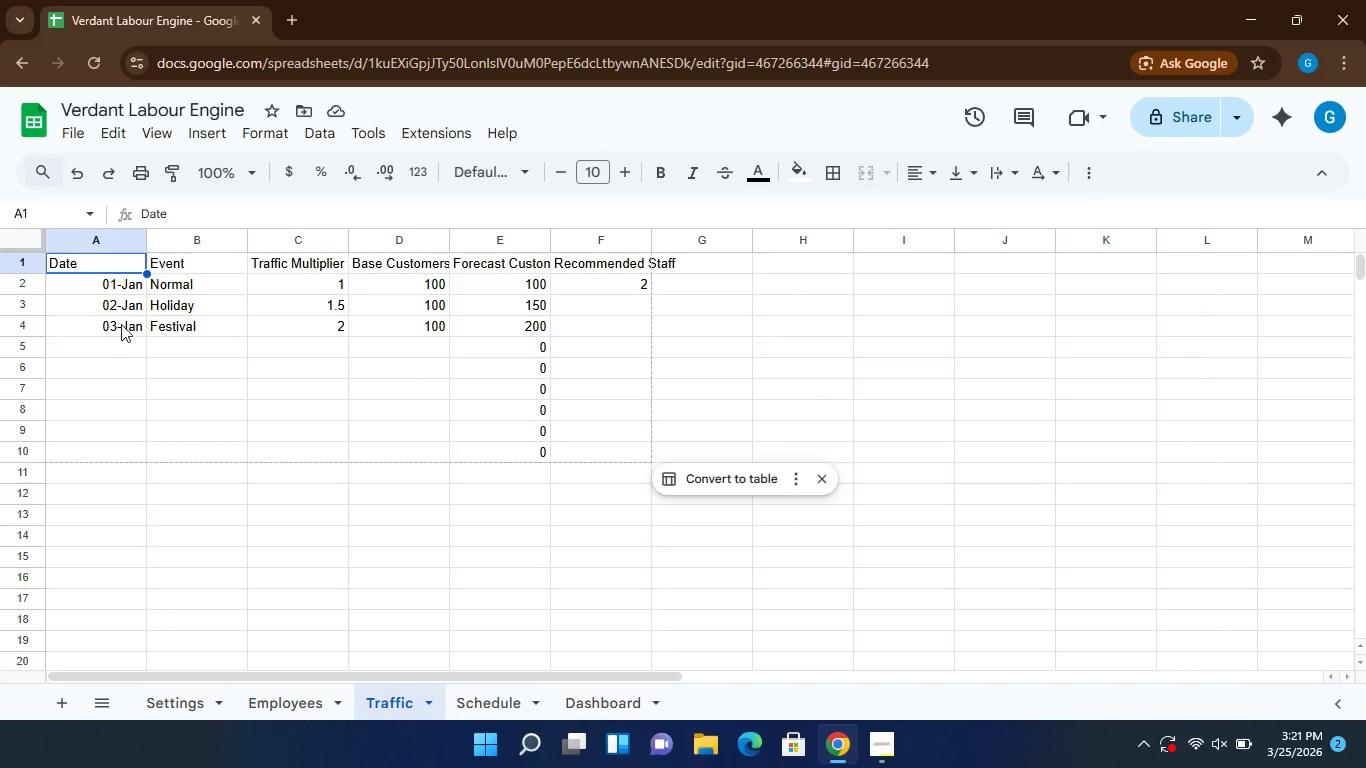 
left_click([121, 364])
 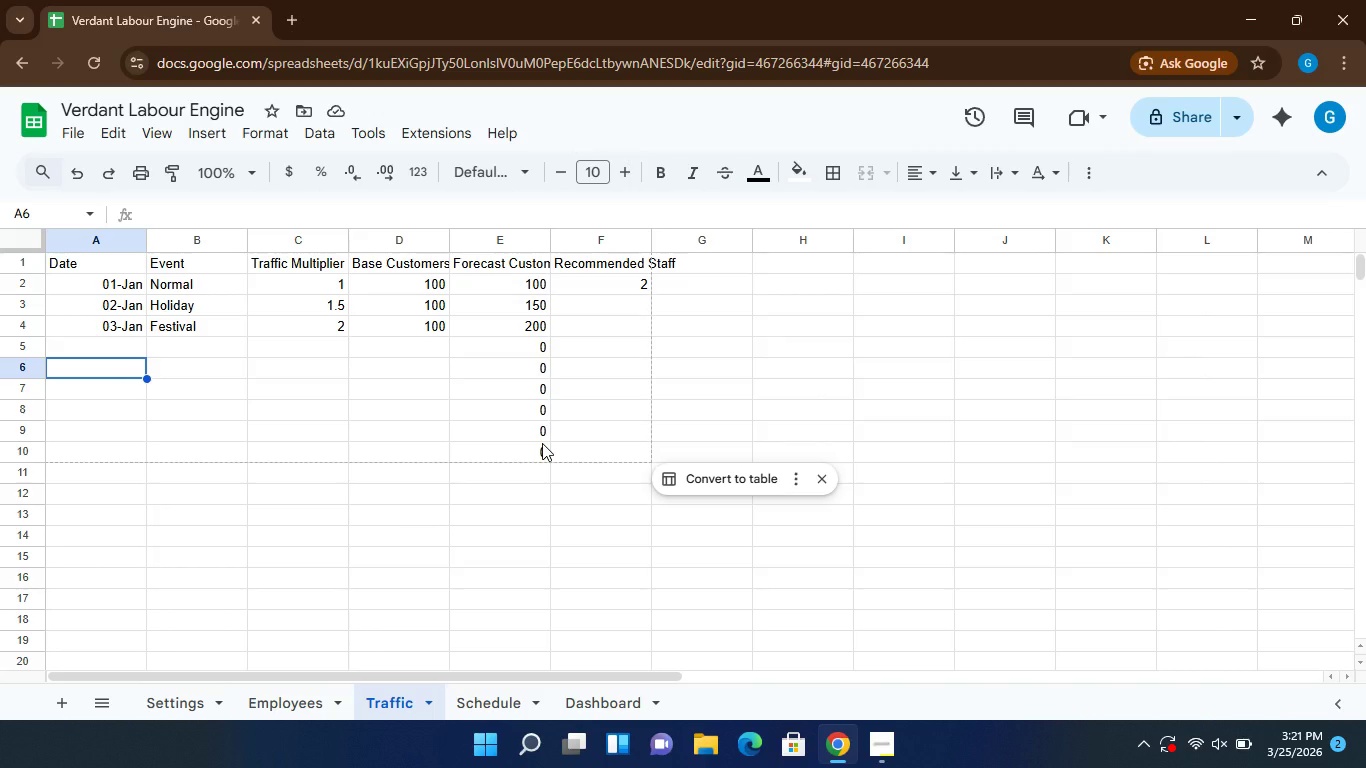 
wait(17.8)
 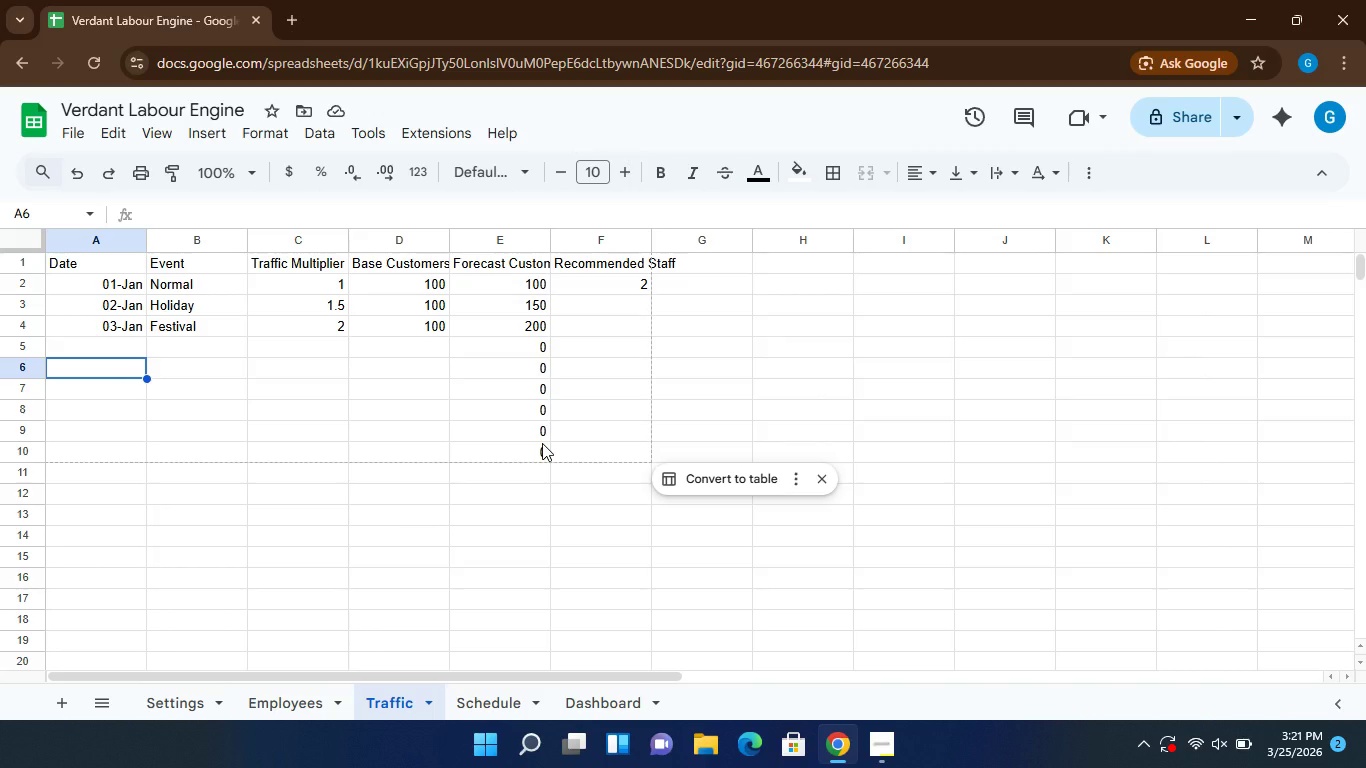 
left_click([604, 697])
 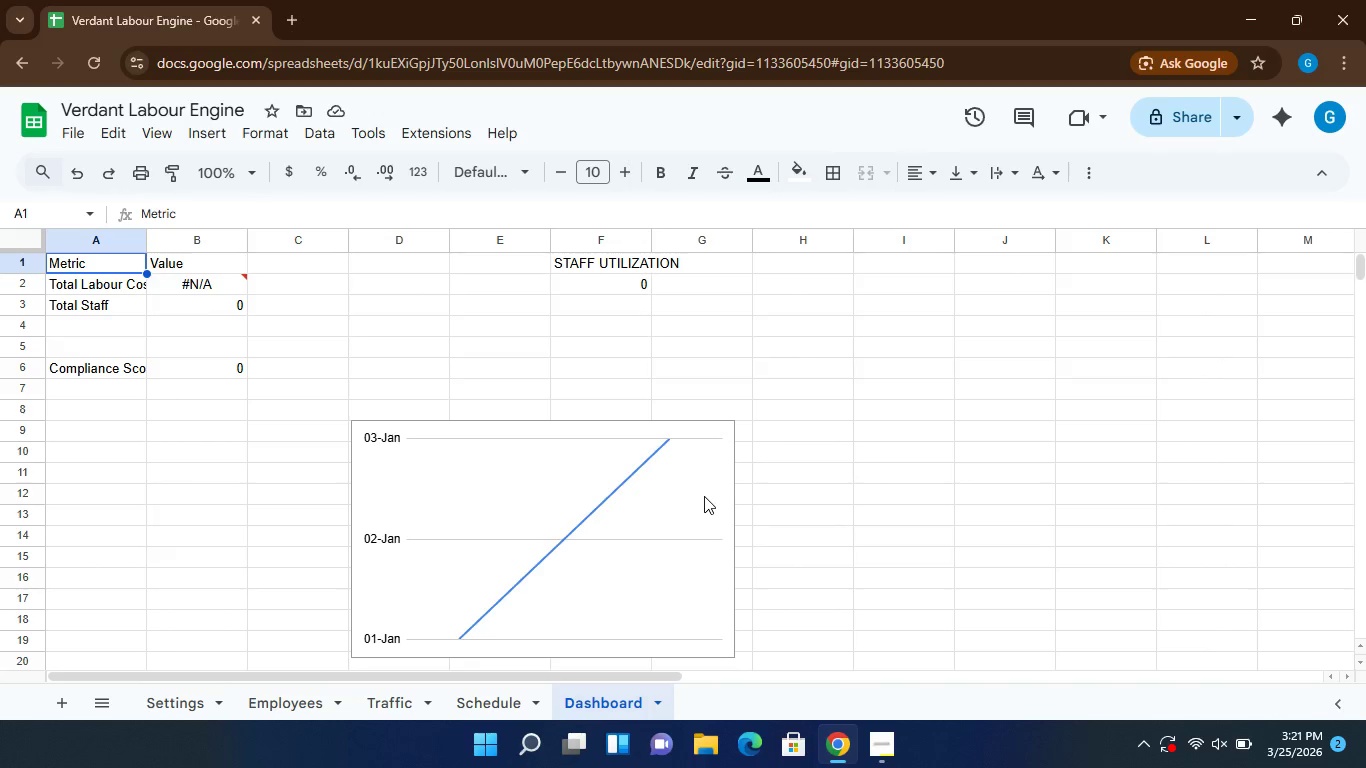 
left_click([702, 498])
 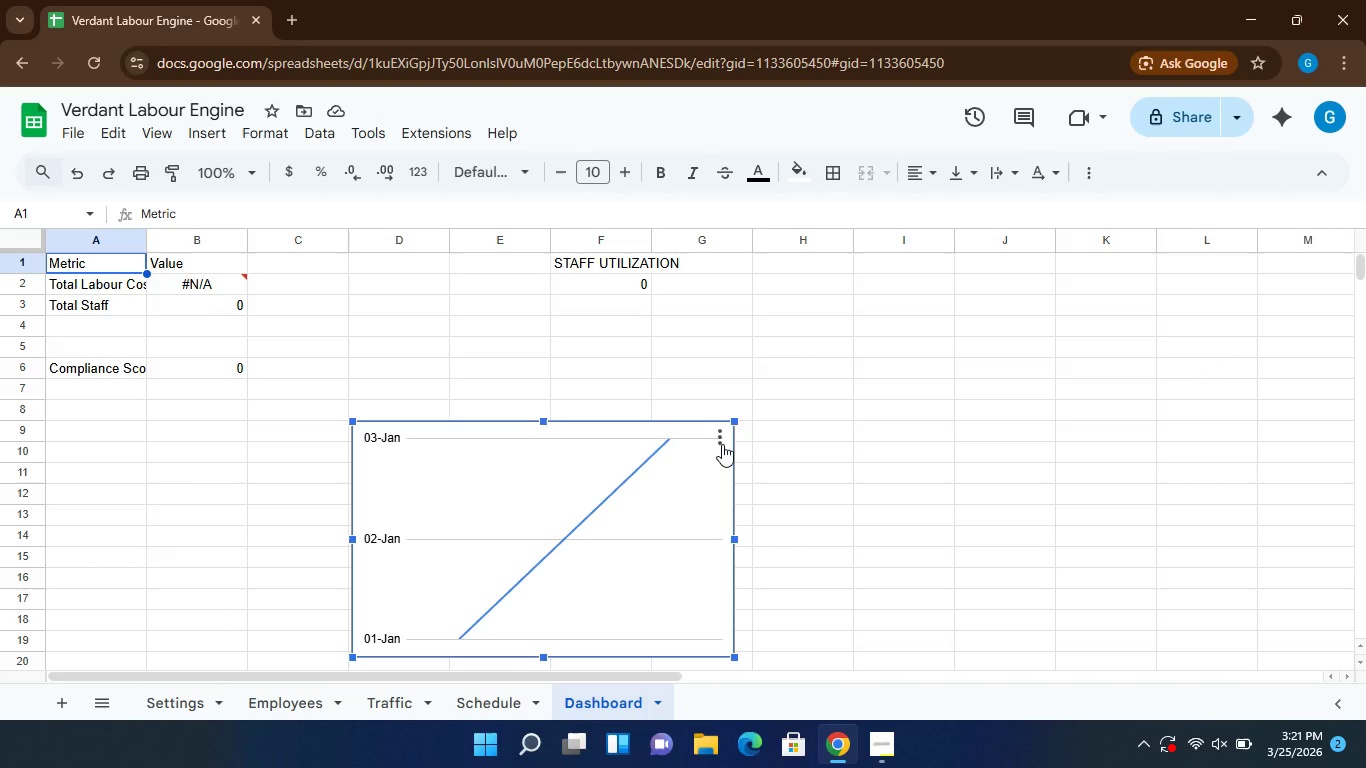 
left_click([722, 444])
 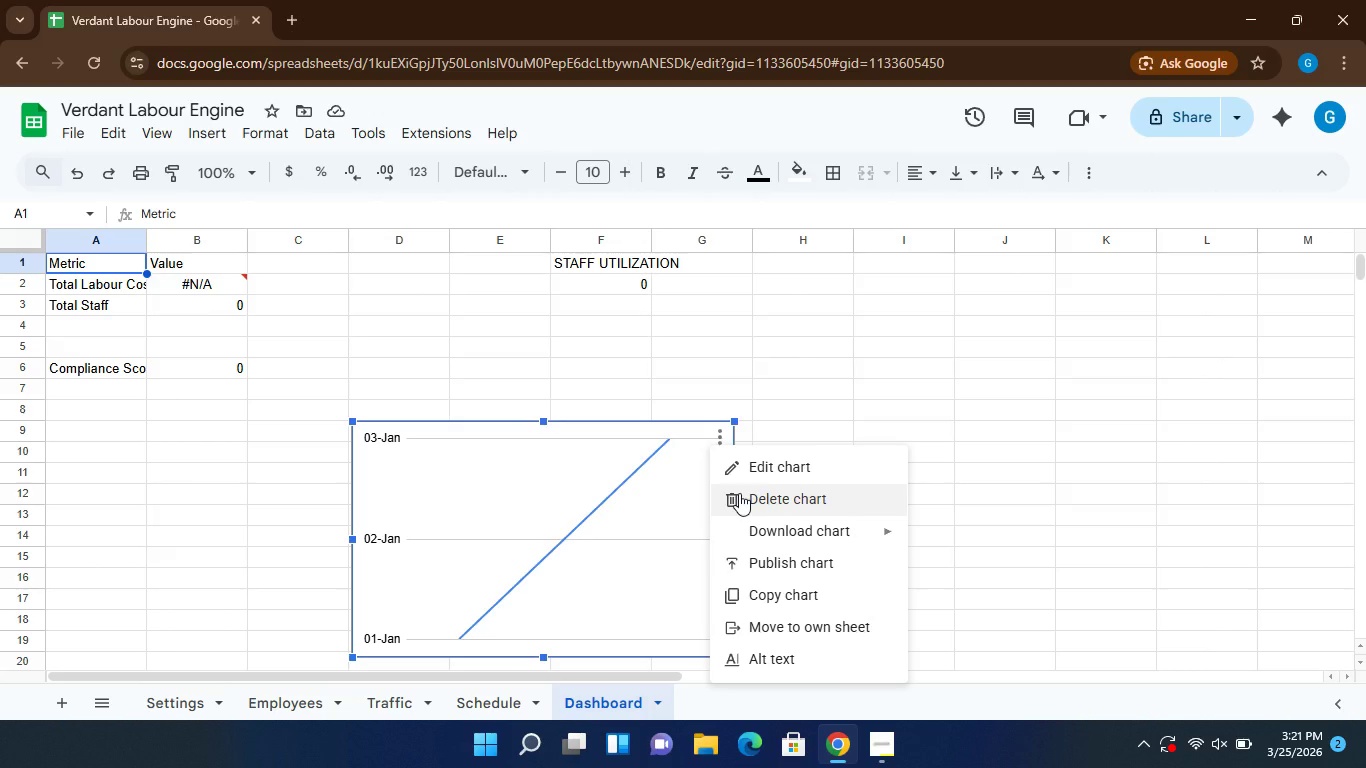 
left_click([739, 493])
 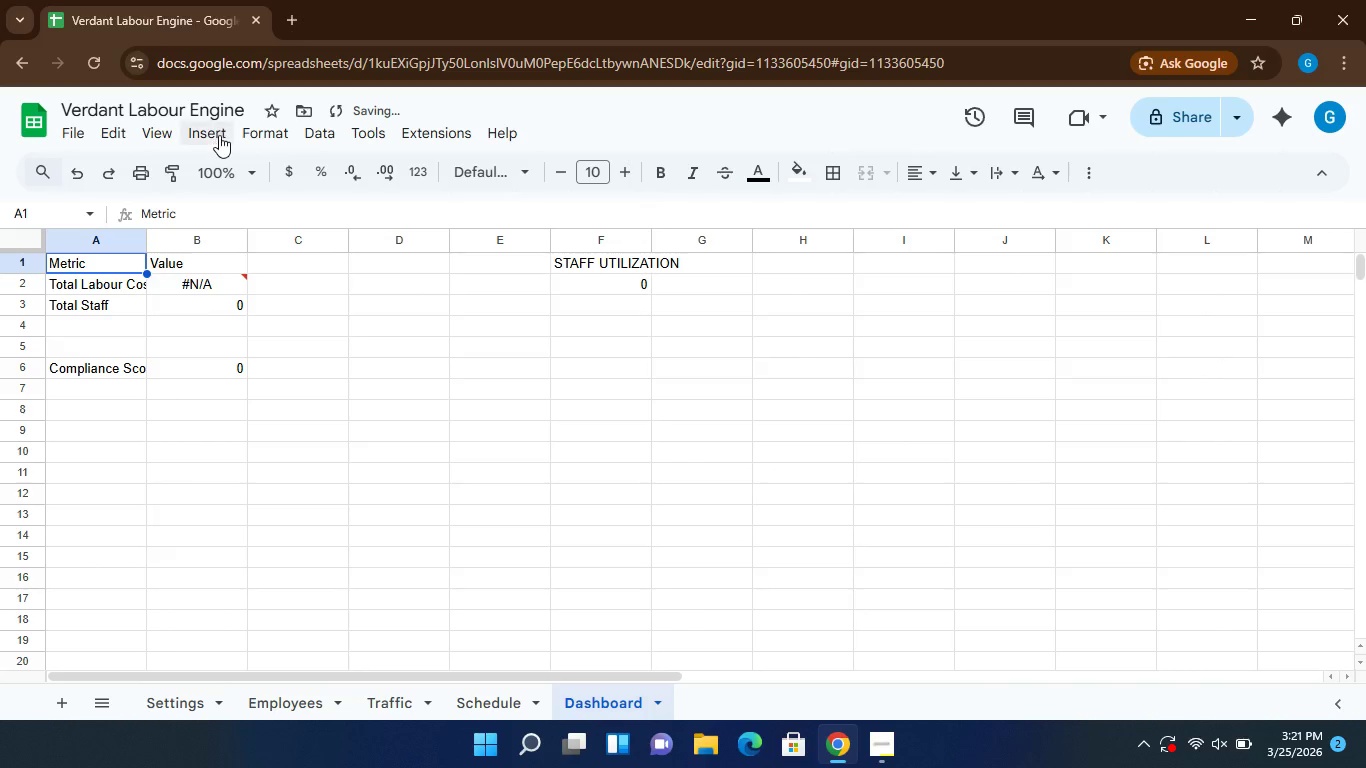 
left_click([219, 137])
 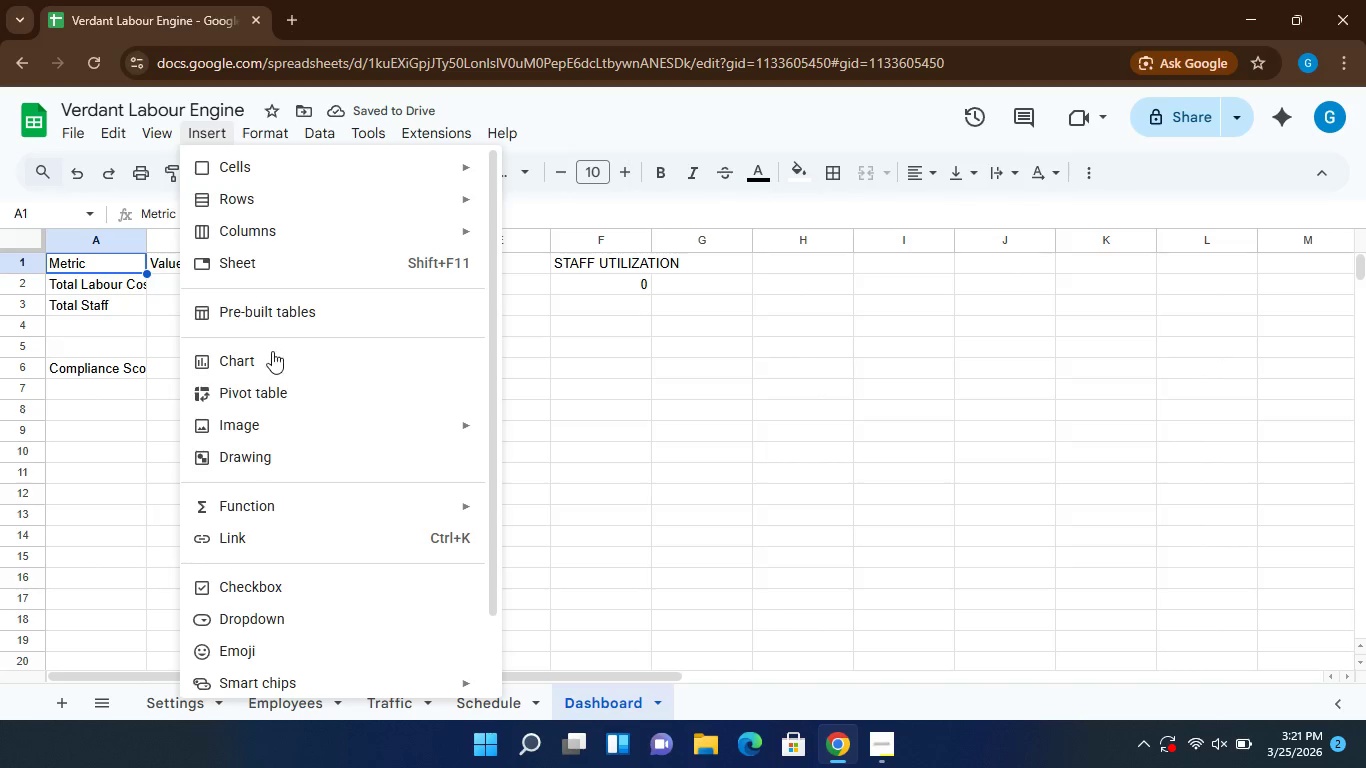 
left_click([274, 359])
 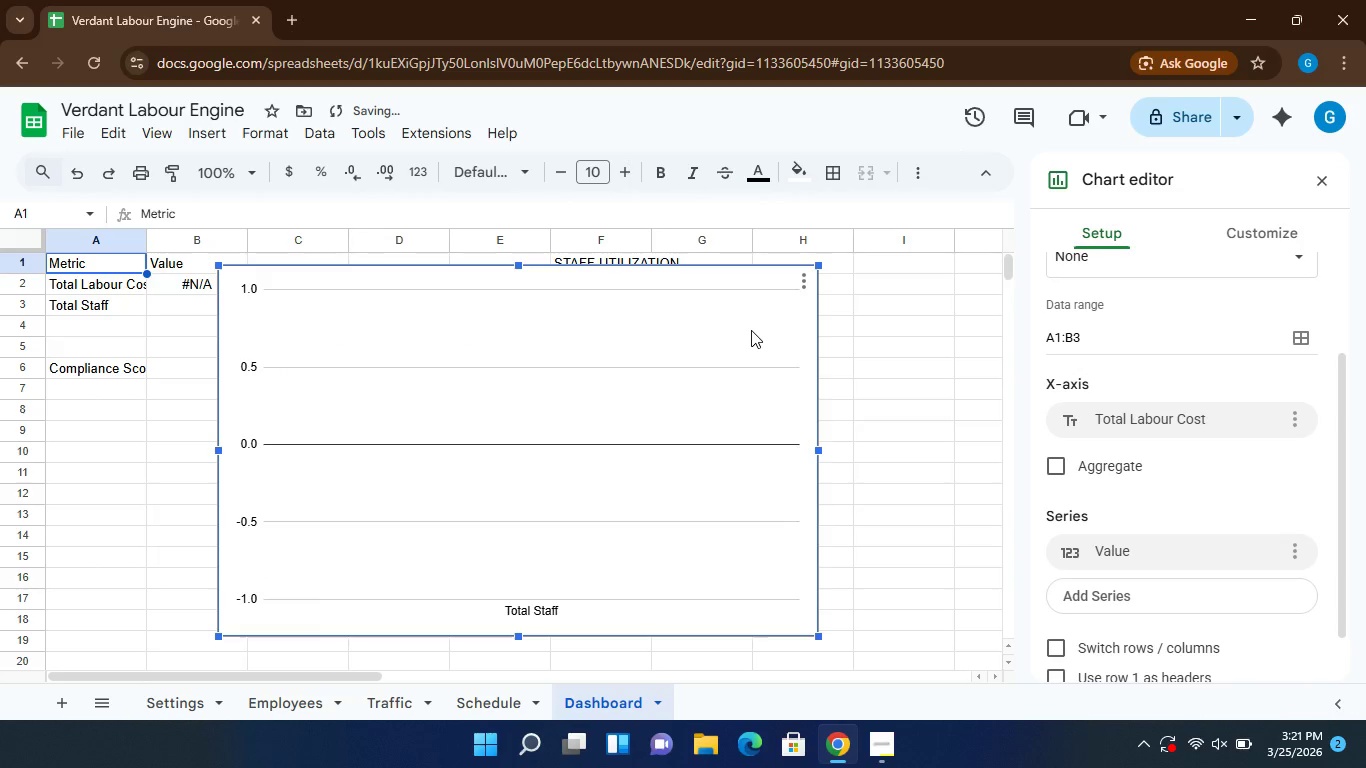 
mouse_move([816, 262])
 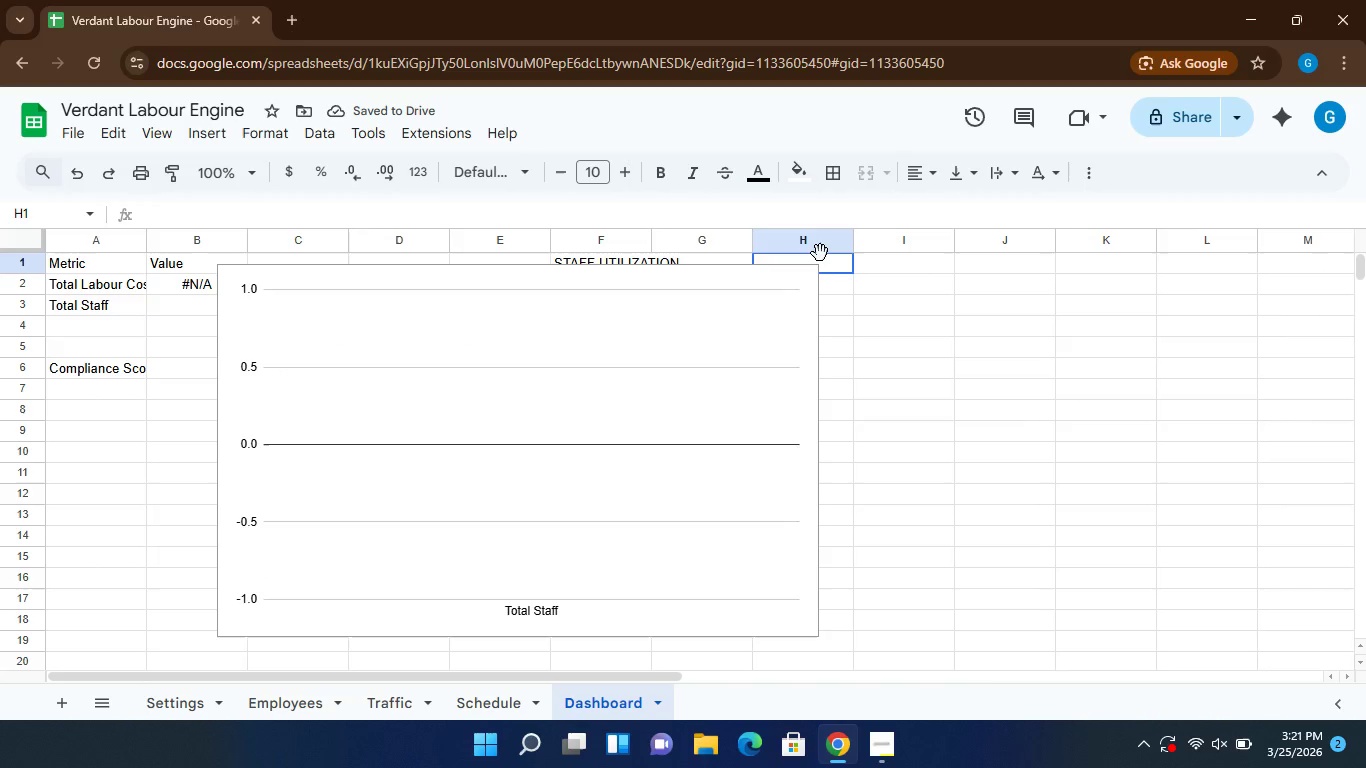 
left_click([820, 253])
 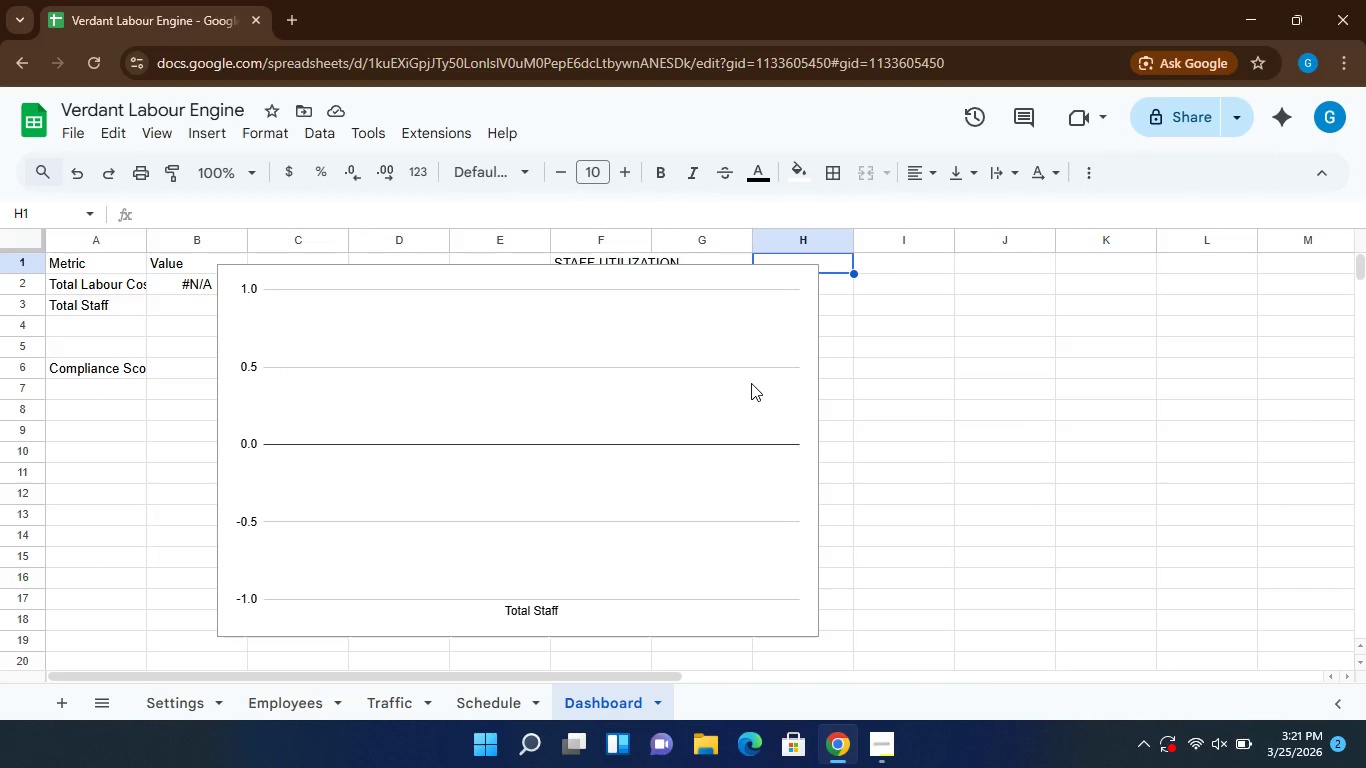 
left_click([751, 383])
 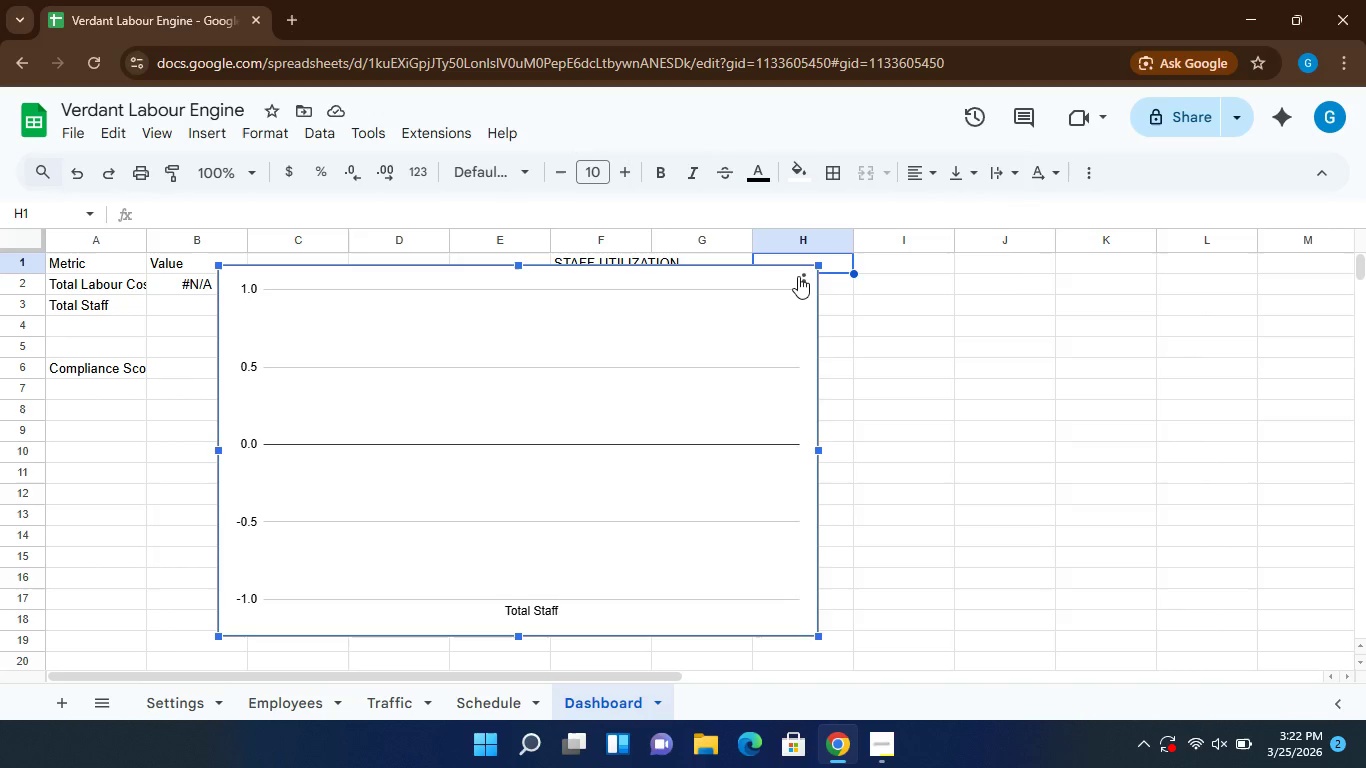 
left_click([805, 289])
 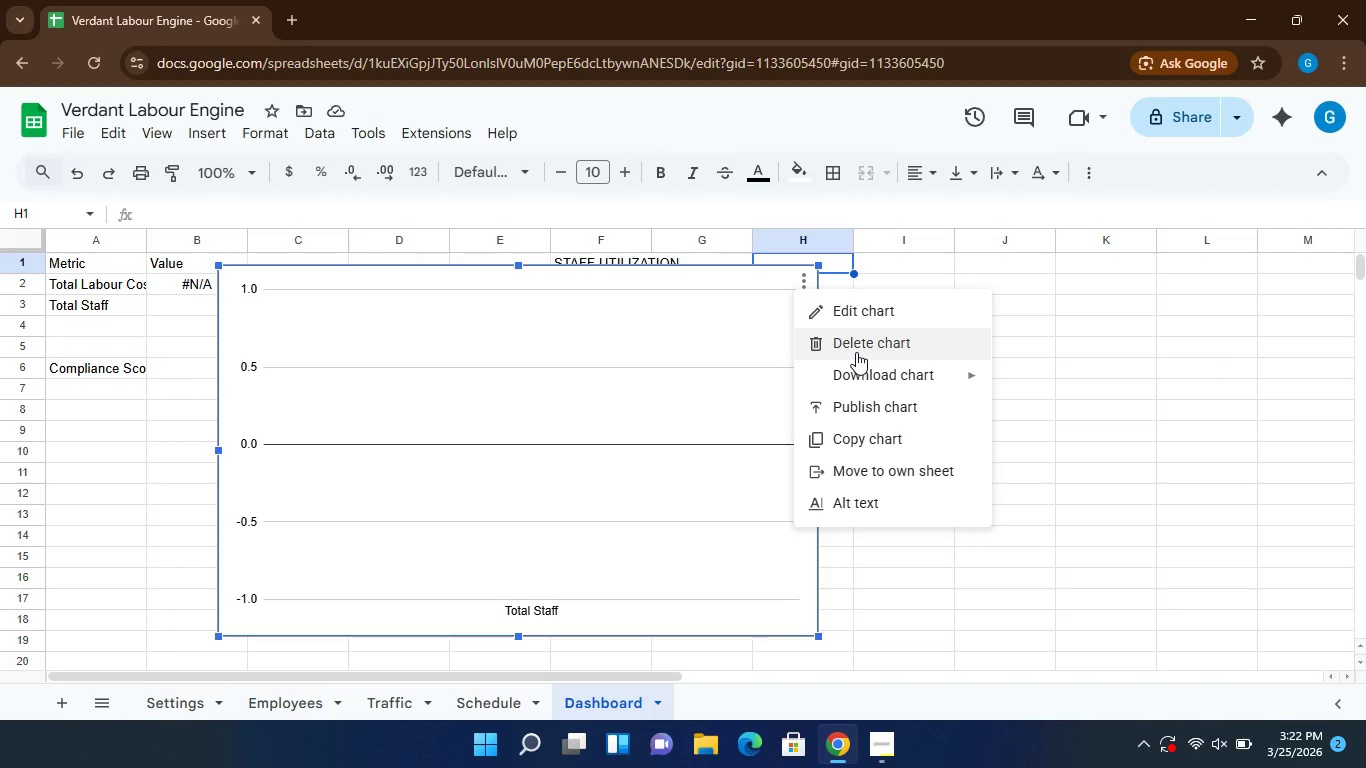 
left_click([856, 352])
 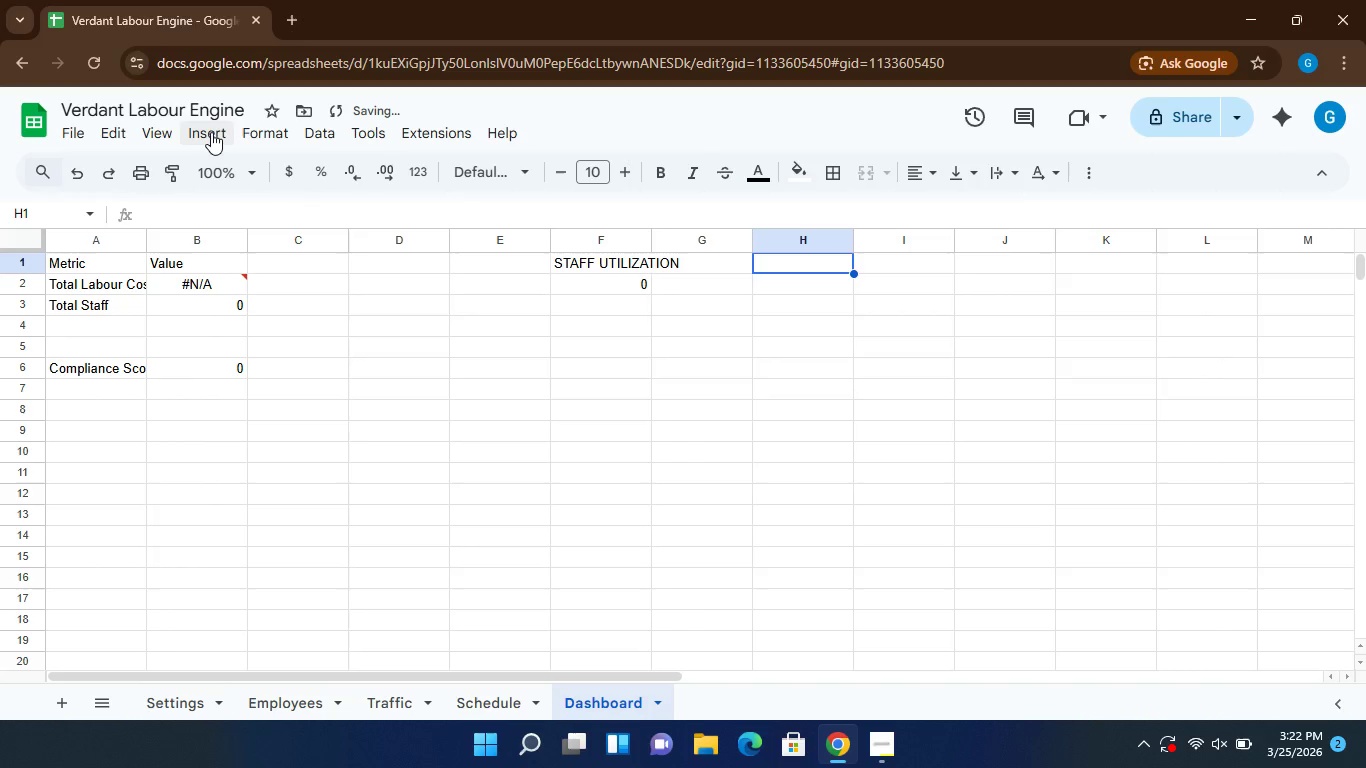 
left_click([212, 133])
 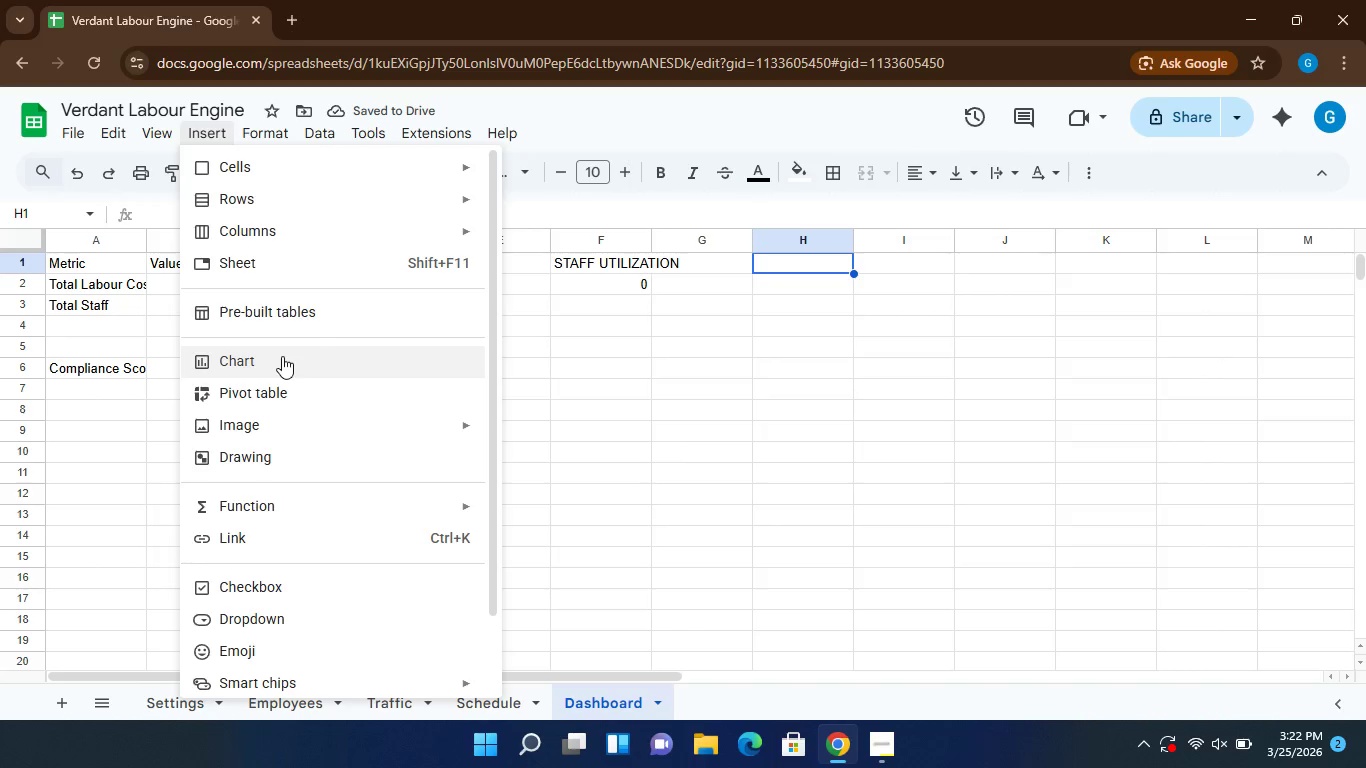 
left_click([282, 356])
 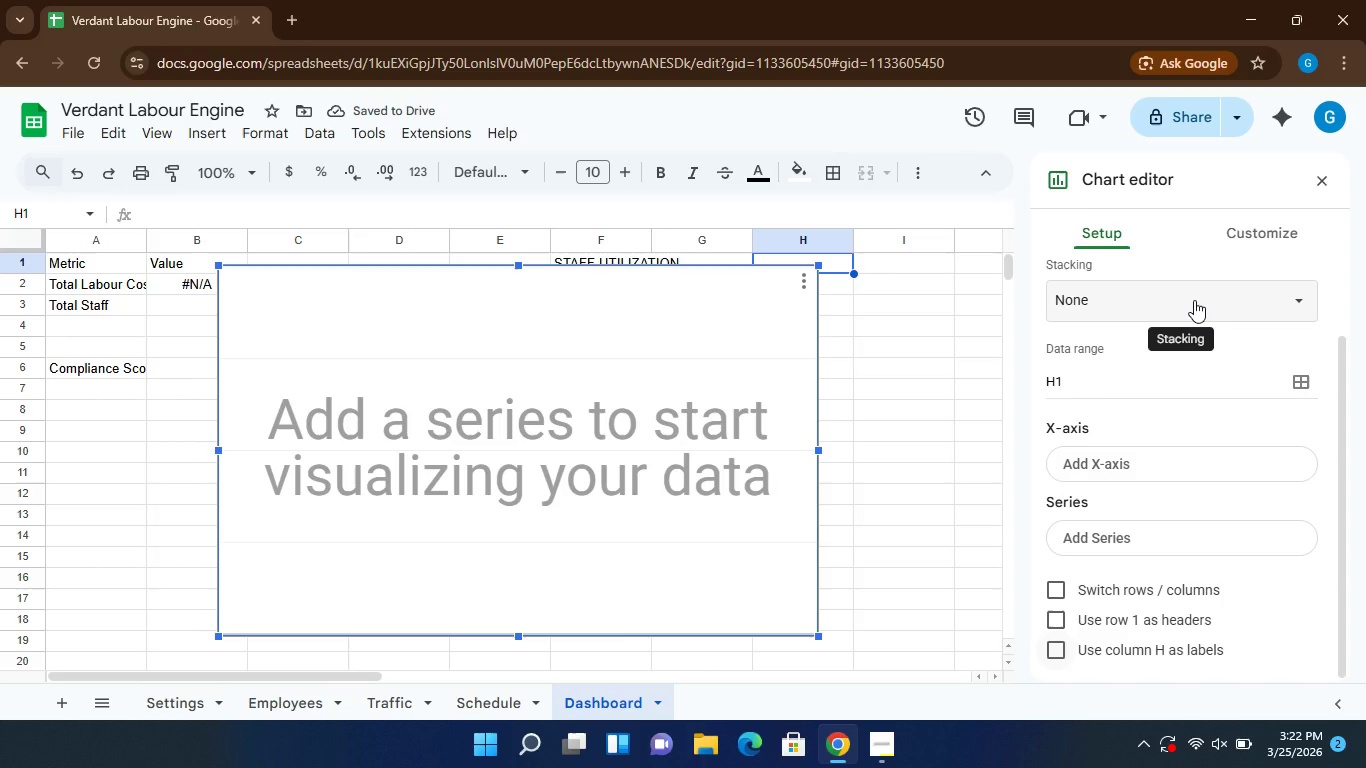 
left_click([1216, 303])
 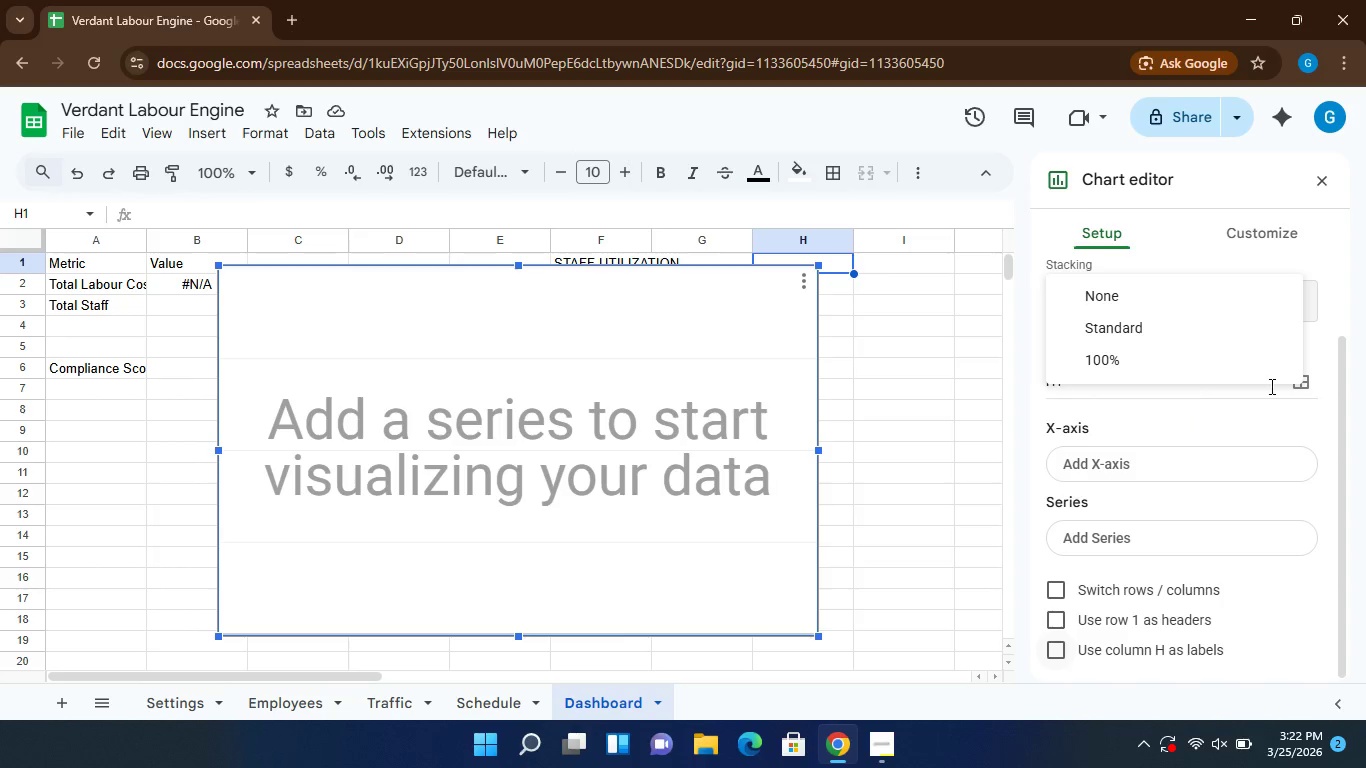 
left_click([1228, 425])
 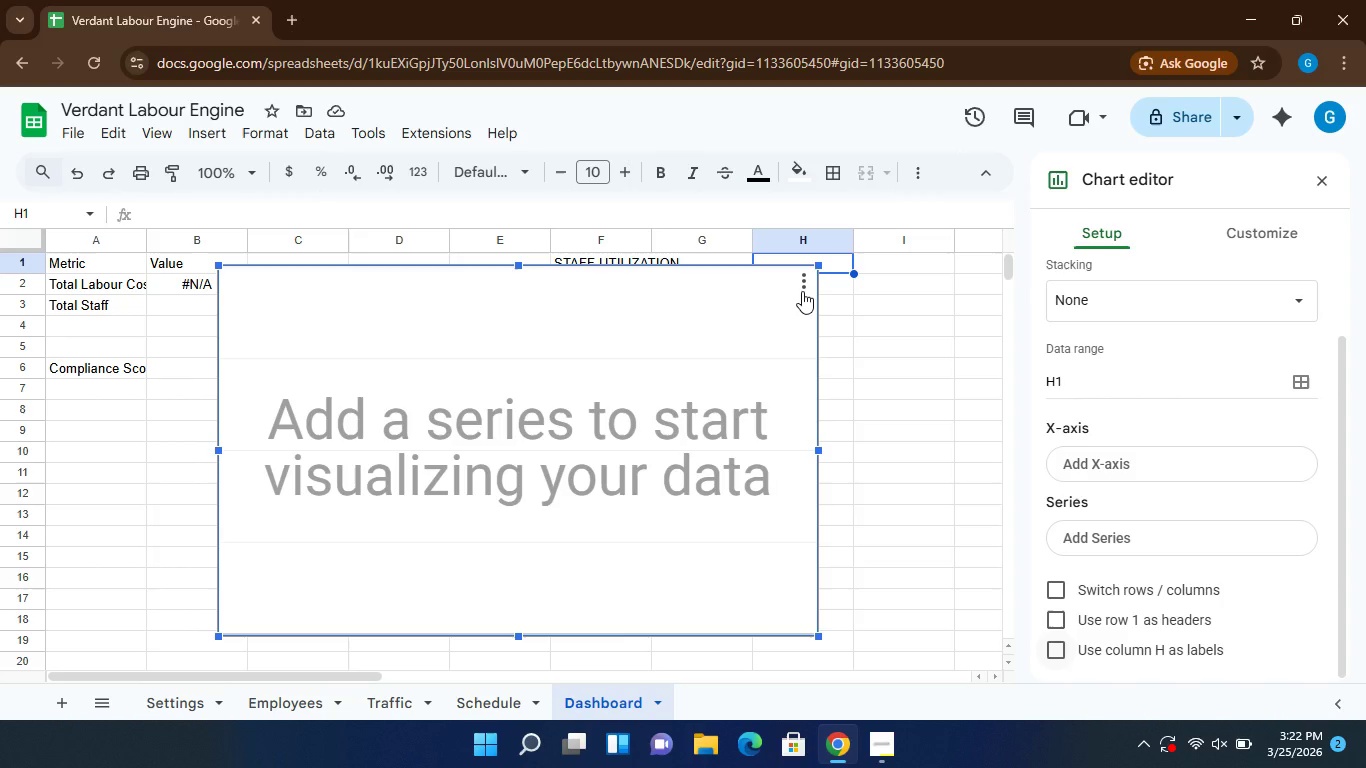 
left_click([802, 288])
 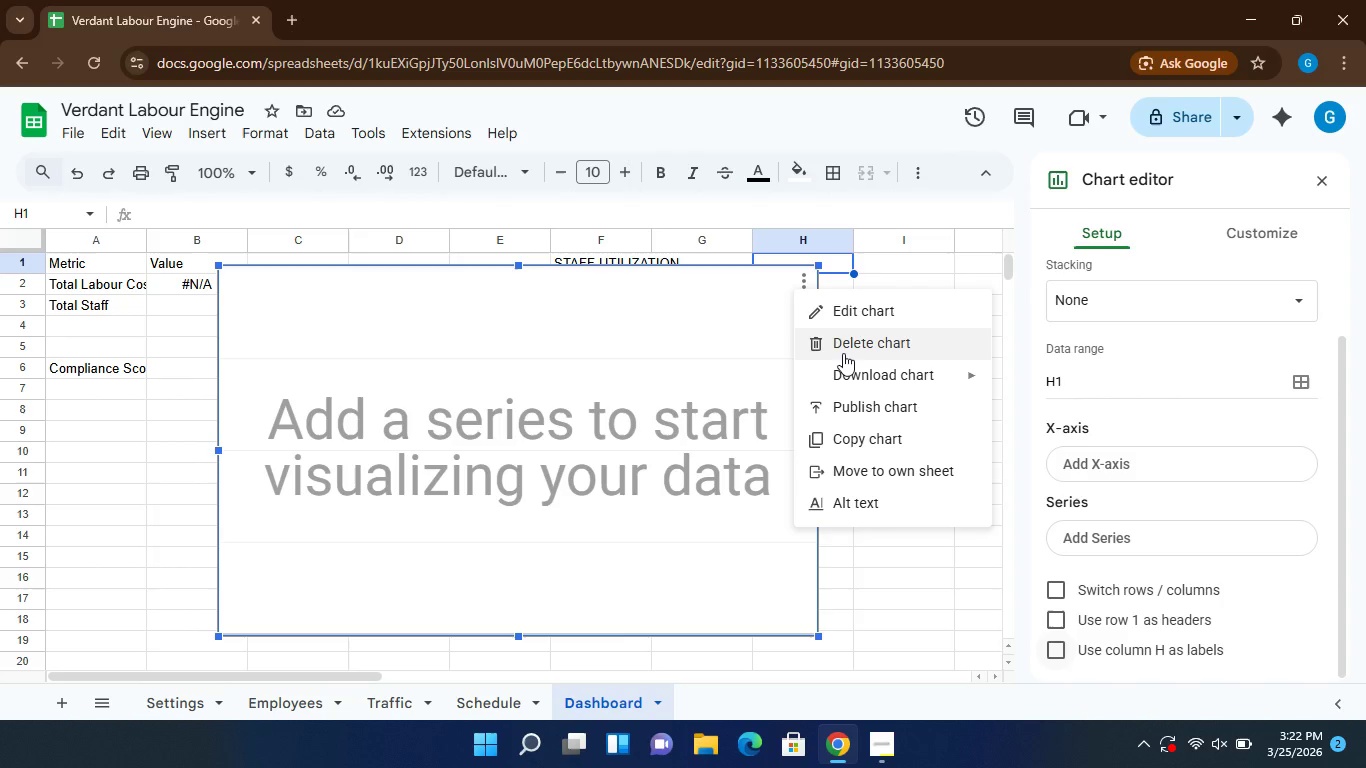 
left_click([843, 353])
 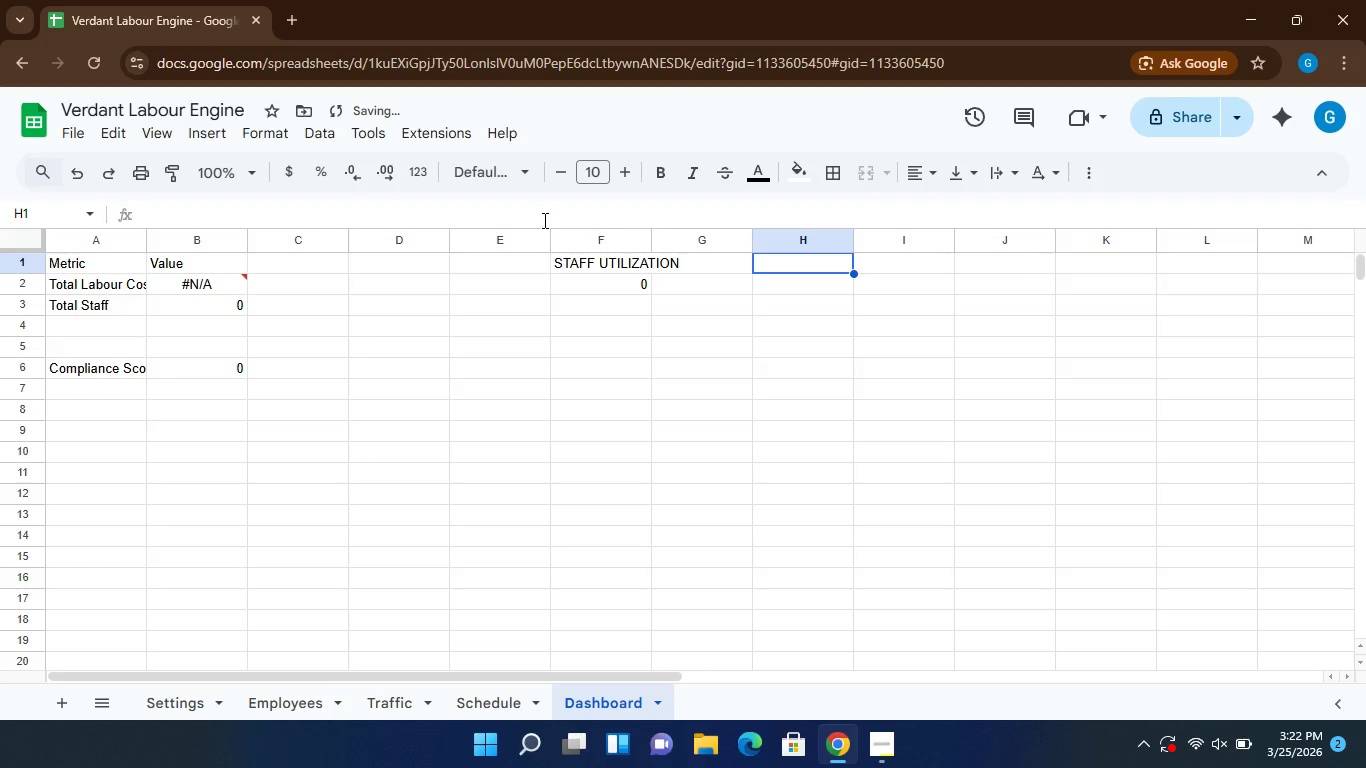 
left_click([543, 220])
 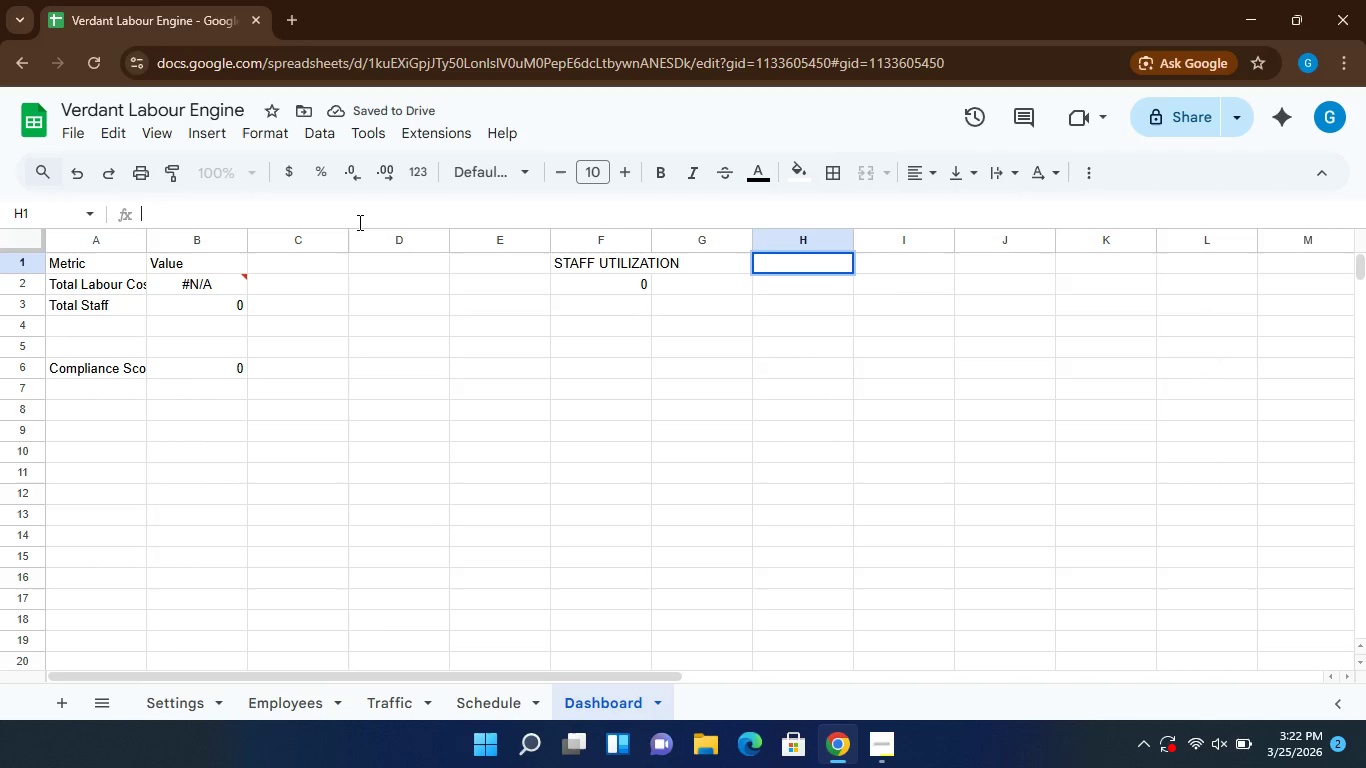 
left_click([358, 222])
 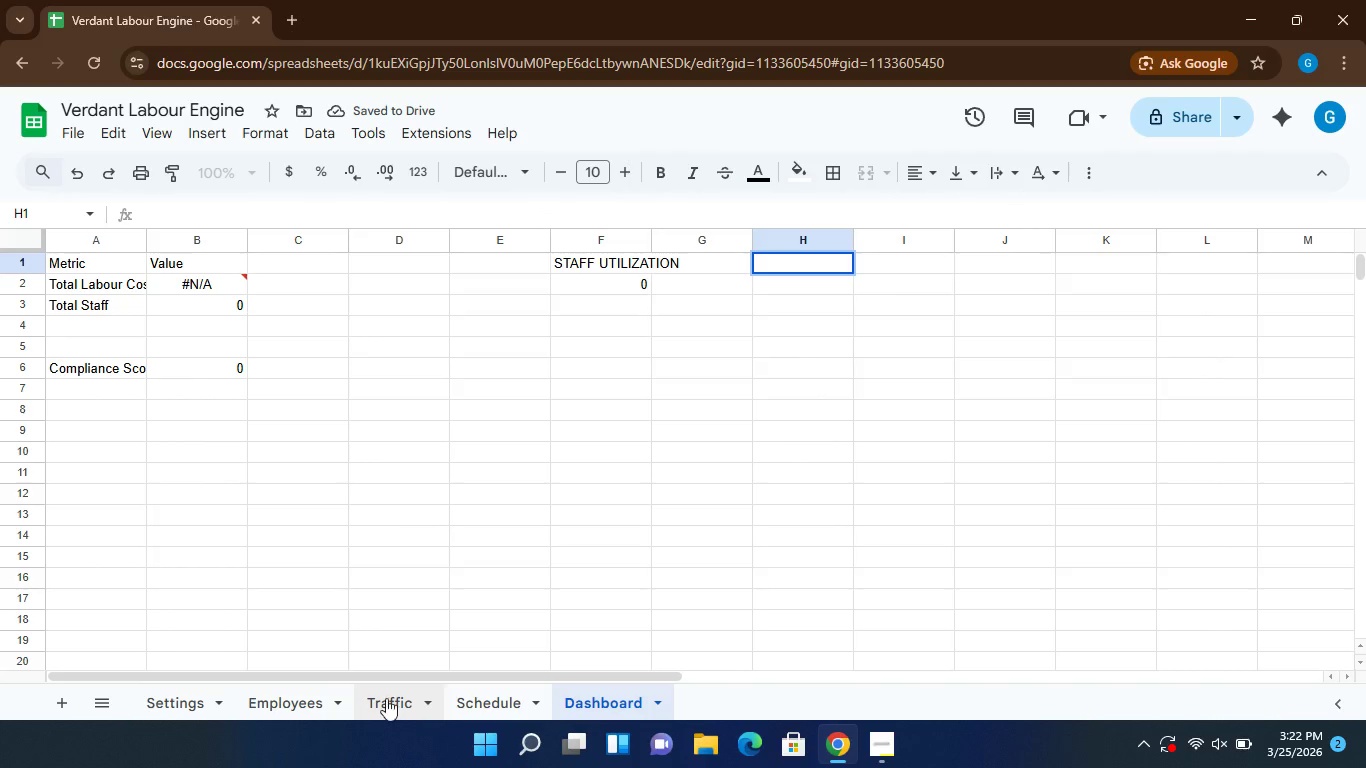 
left_click([383, 697])
 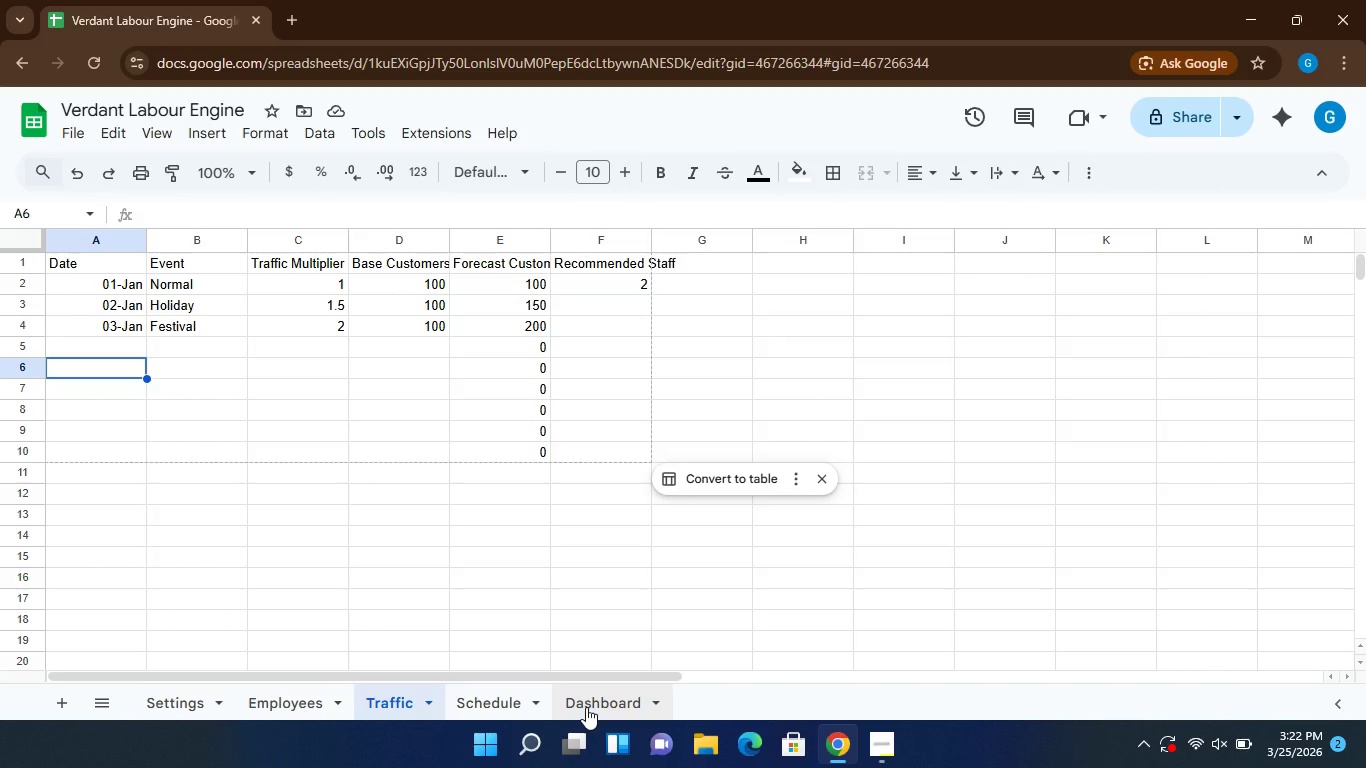 
left_click([588, 707])
 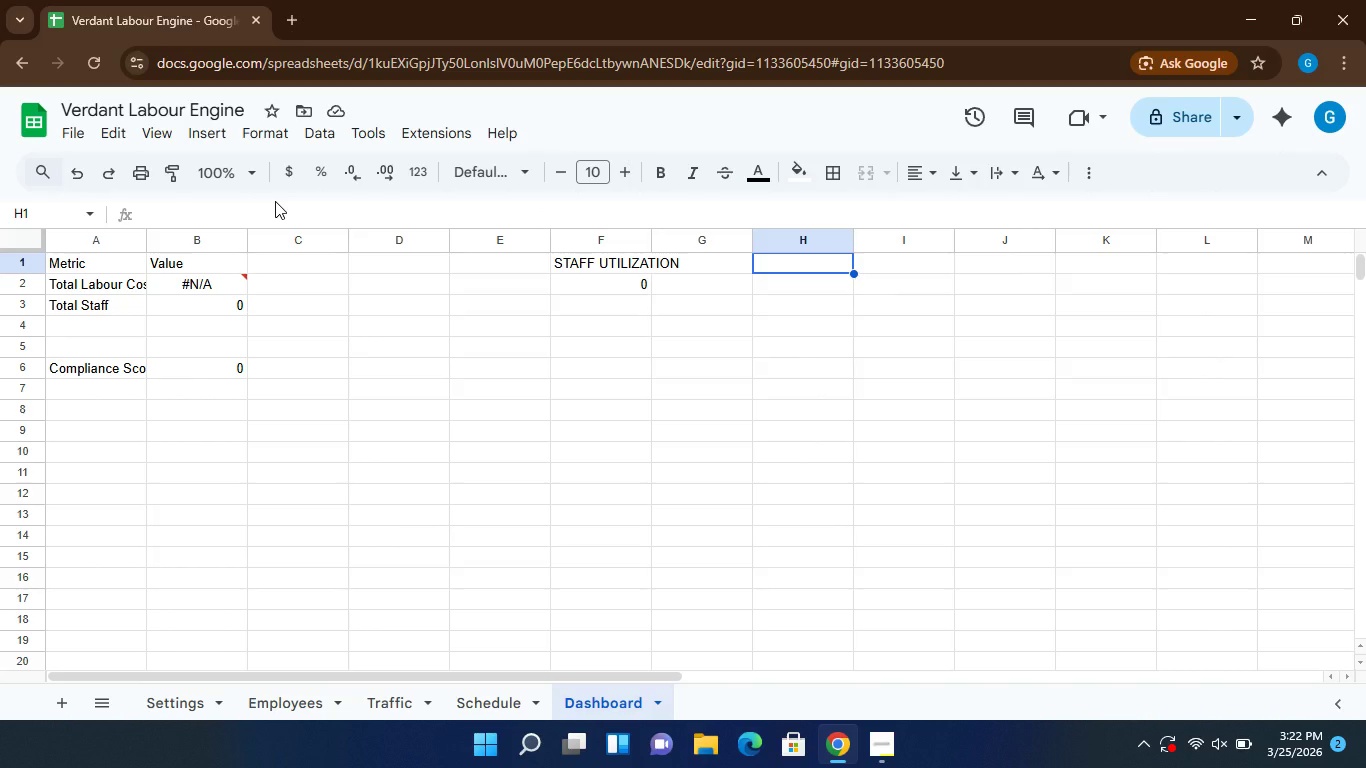 
left_click([547, 112])
 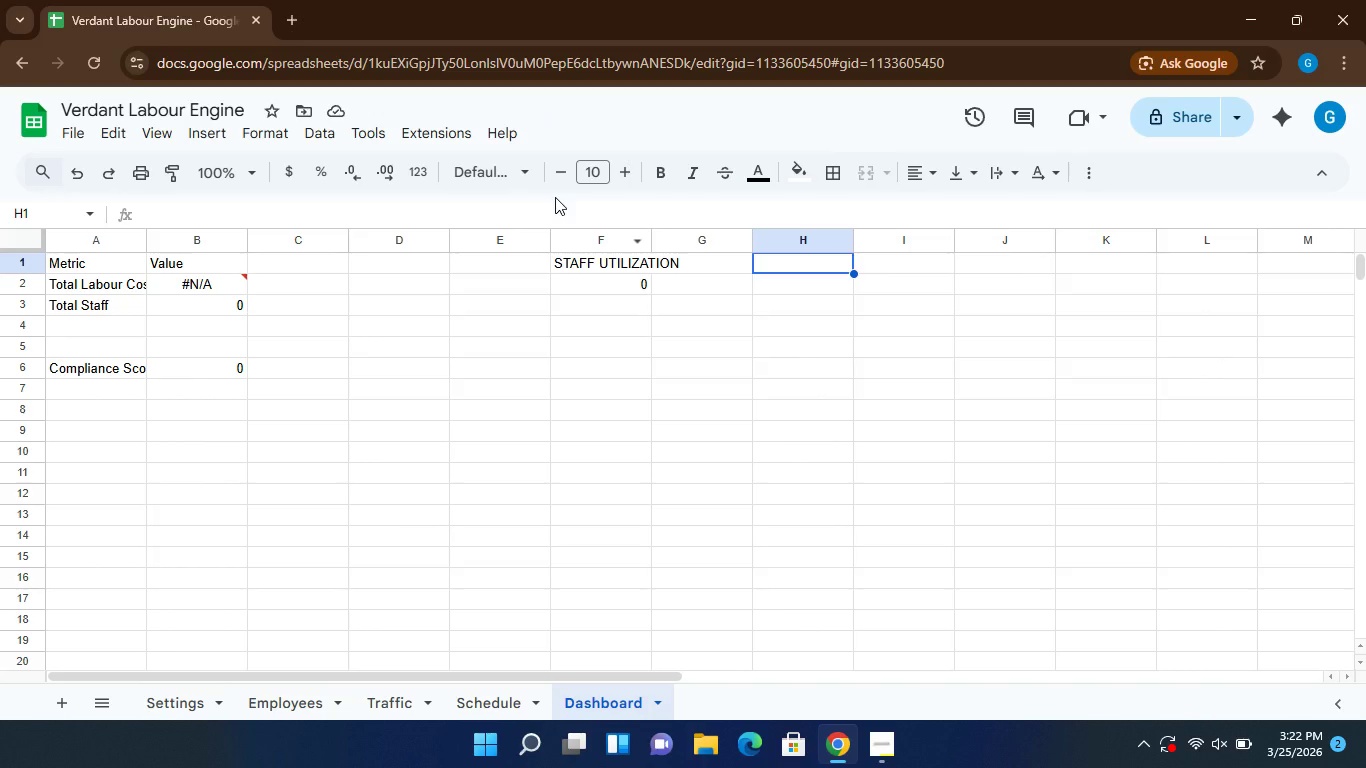 
left_click([564, 223])
 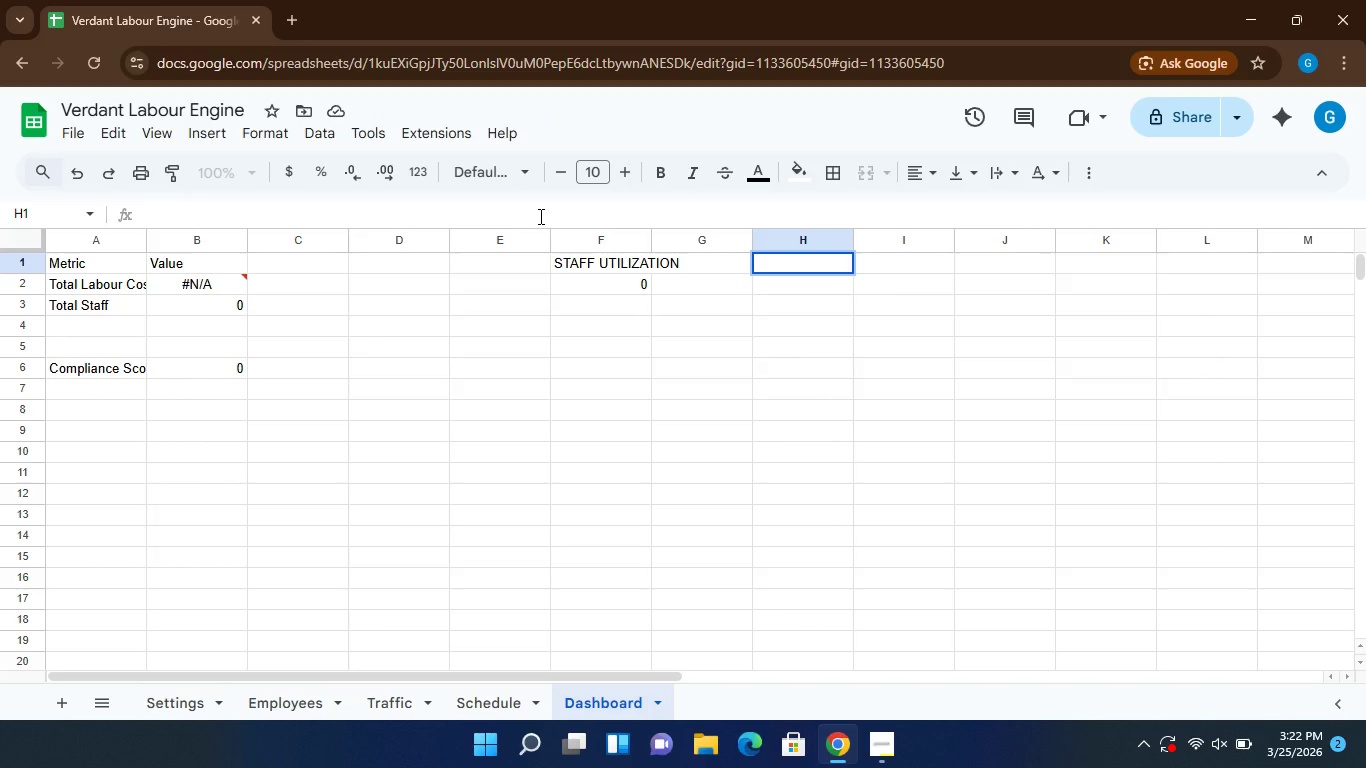 
left_click([539, 216])
 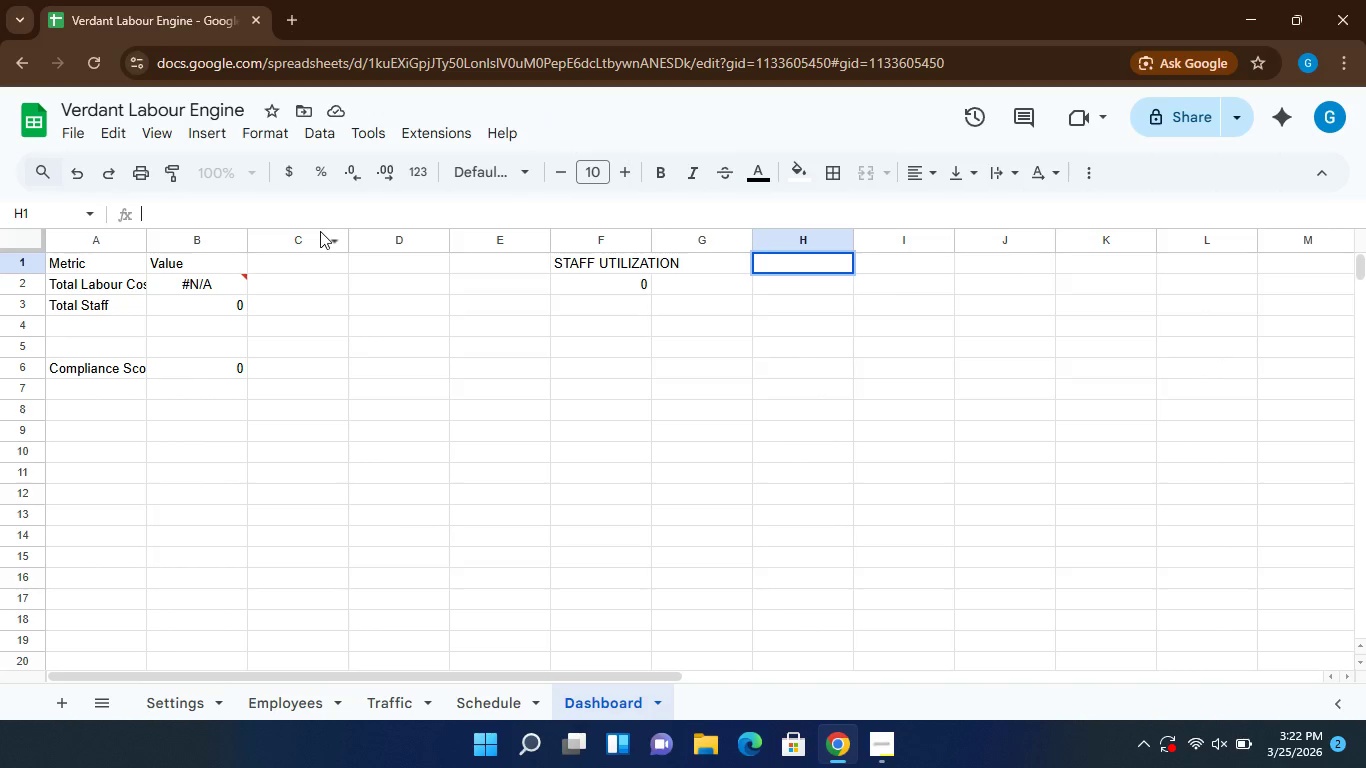 
left_click([320, 231])
 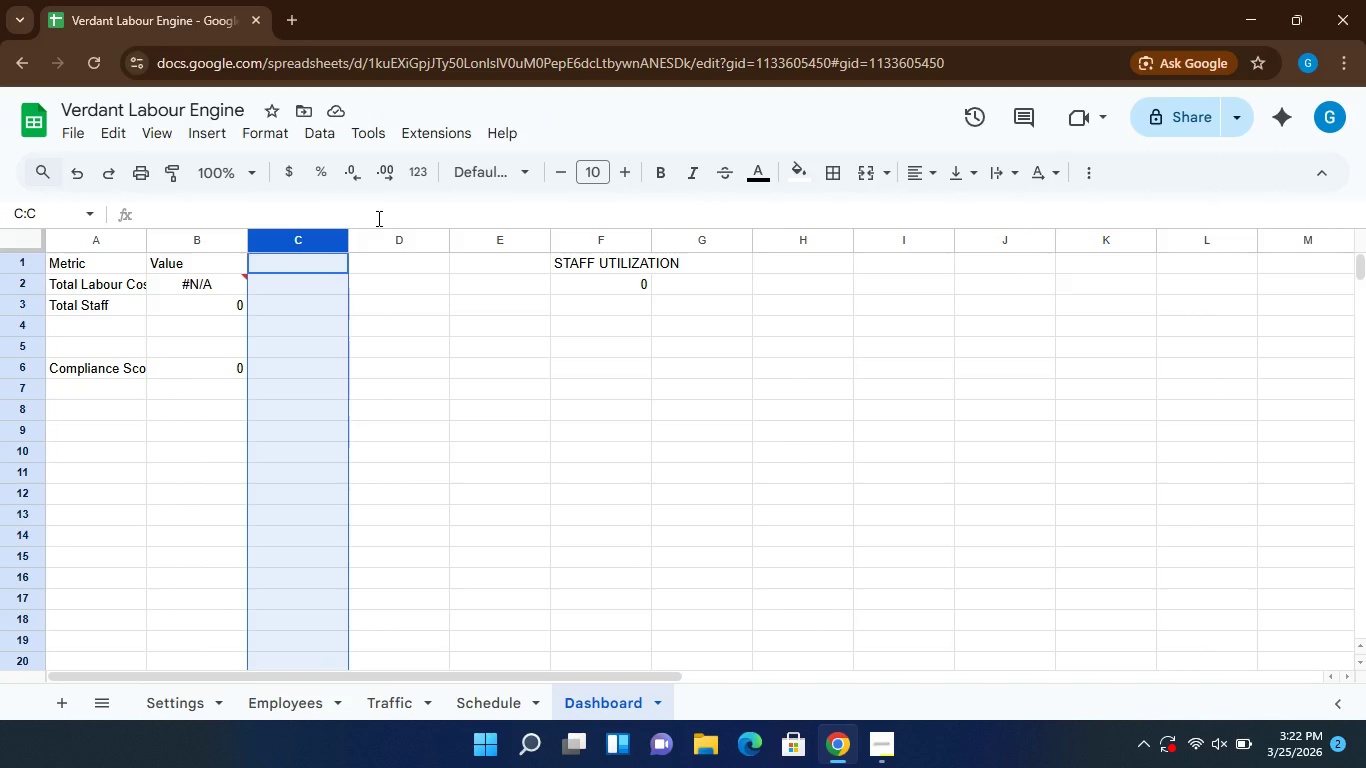 
left_click([377, 218])
 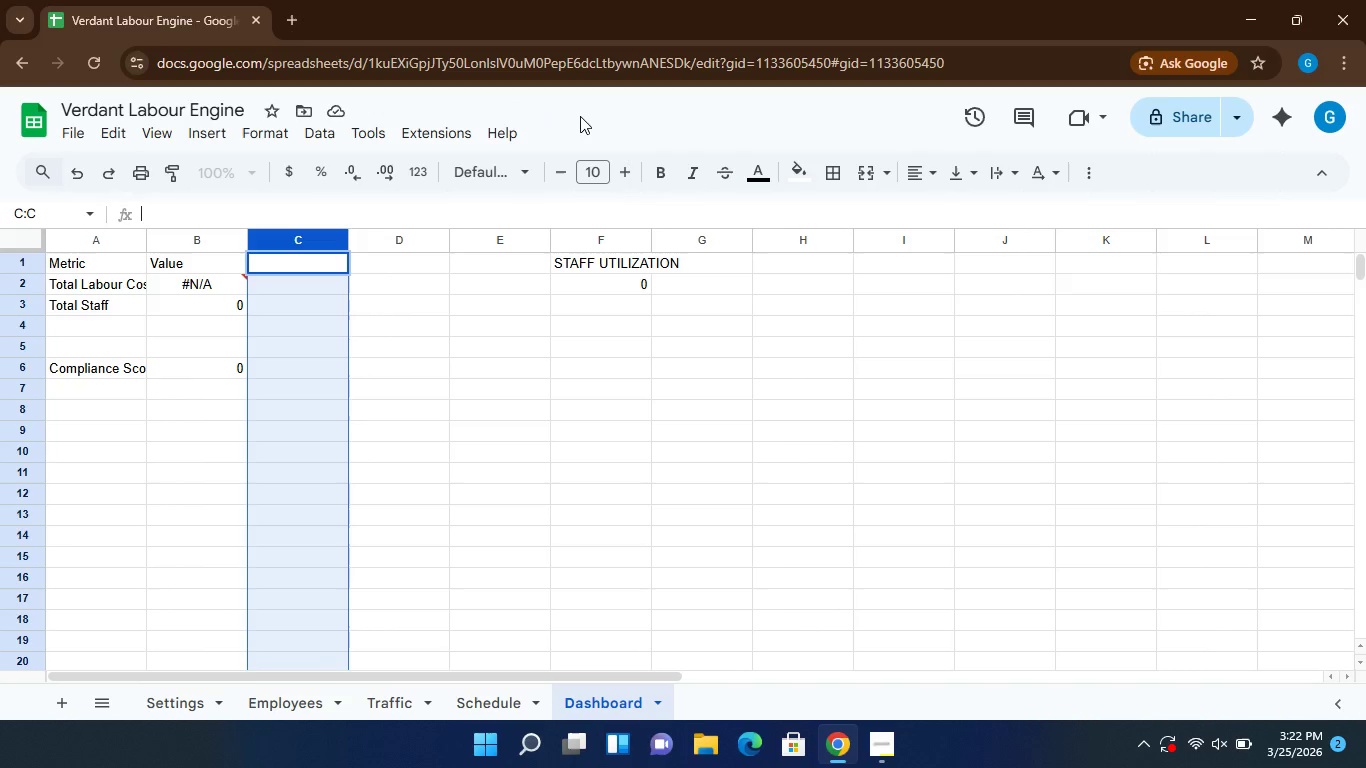 
left_click([580, 116])
 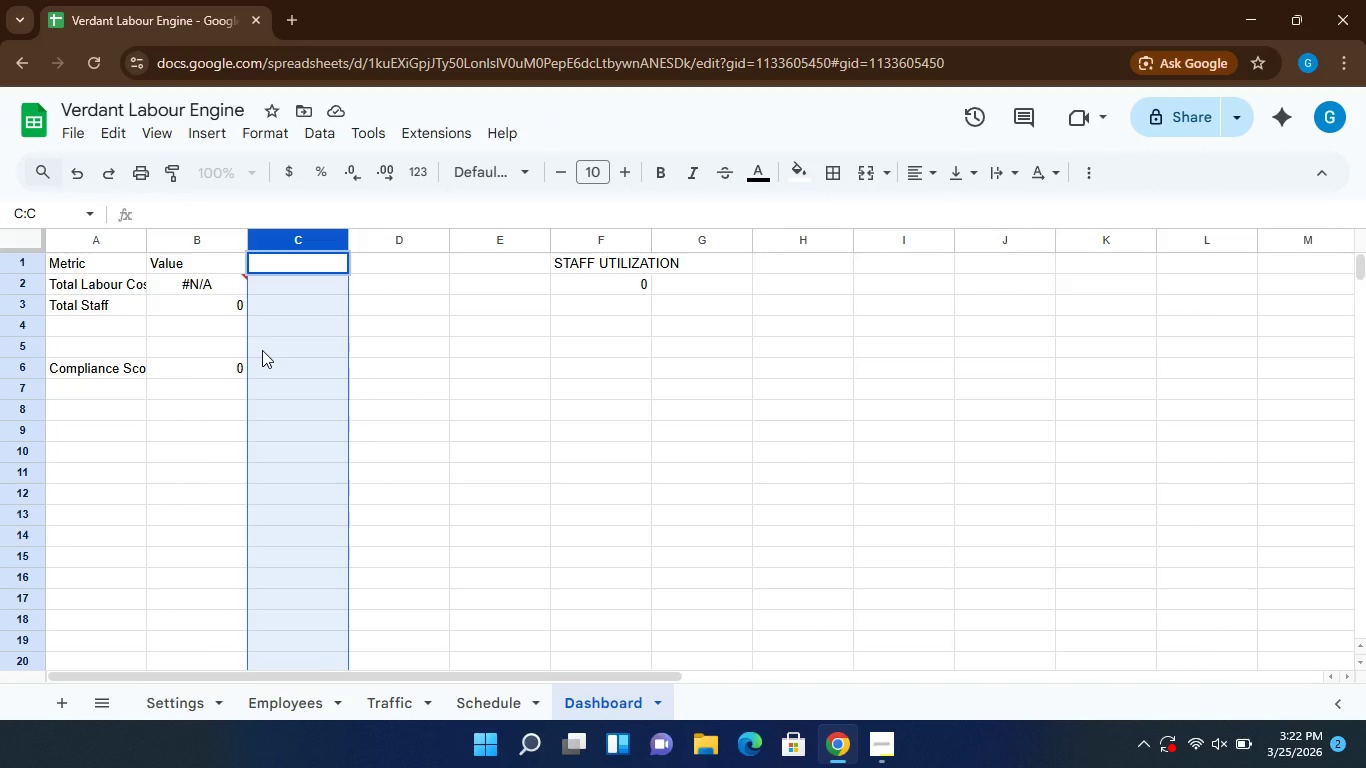 
left_click([262, 350])
 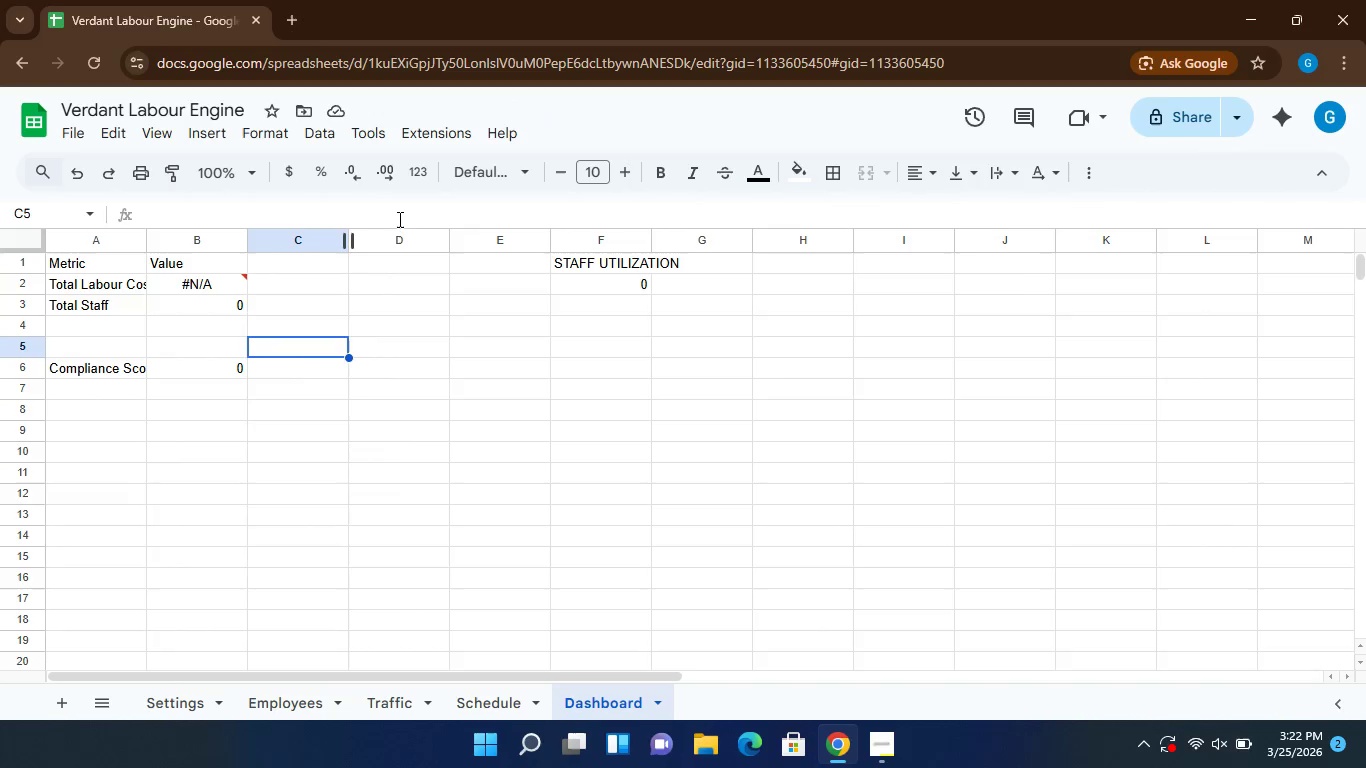 
left_click([404, 220])
 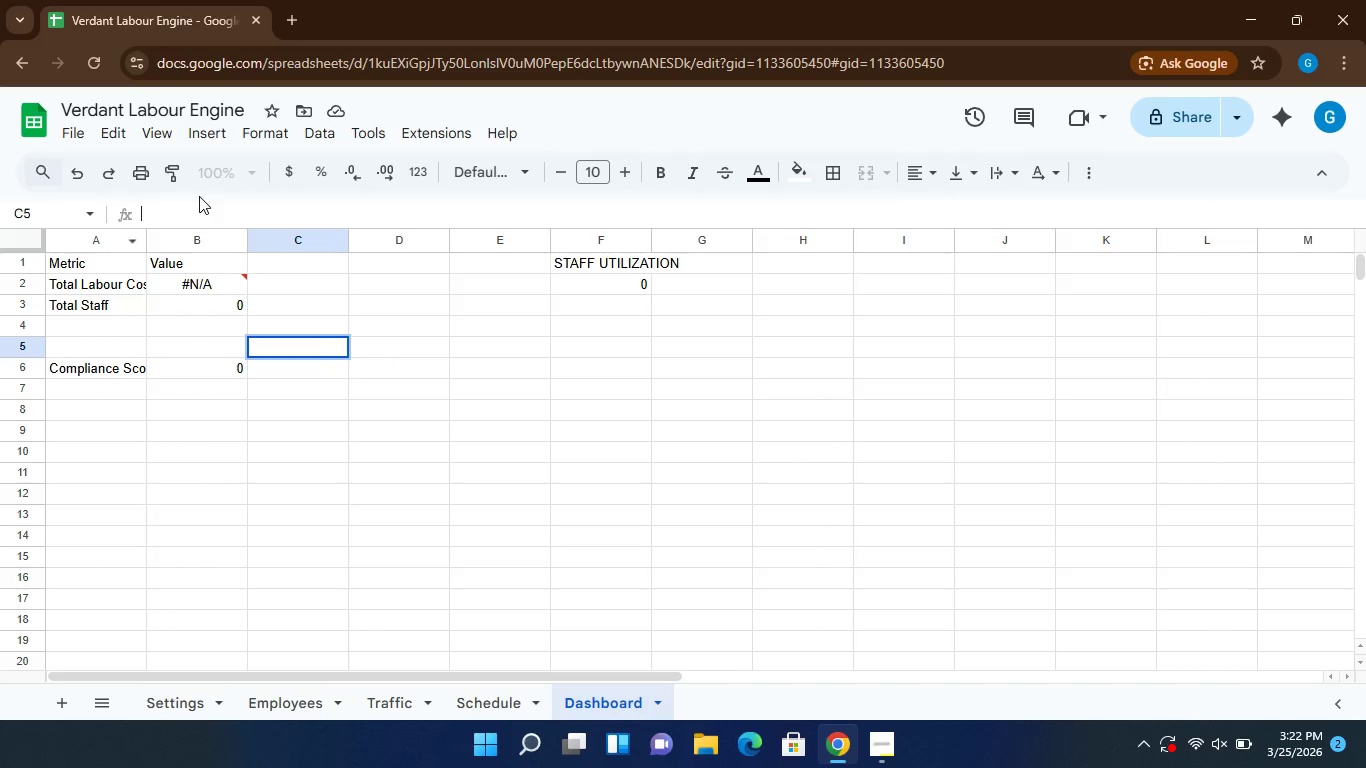 
wait(9.49)
 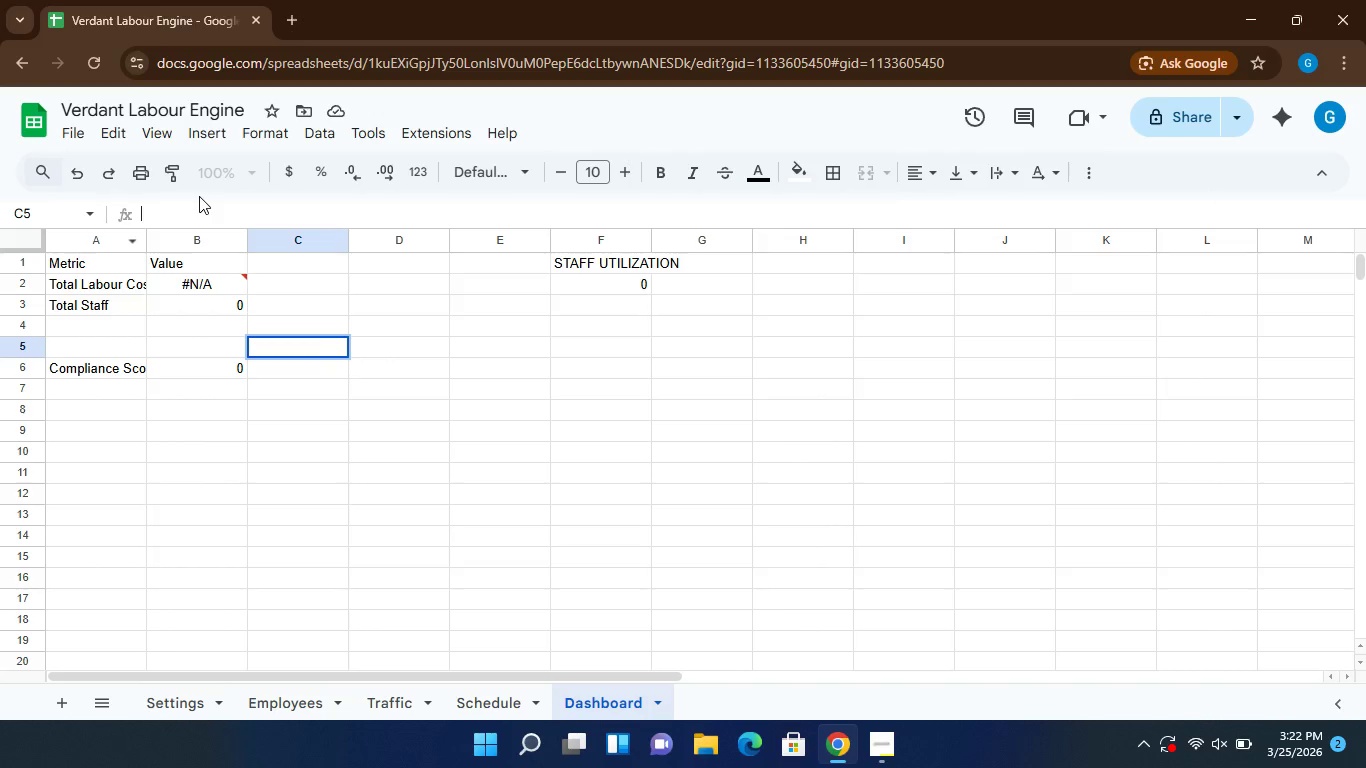 
left_click([119, 263])
 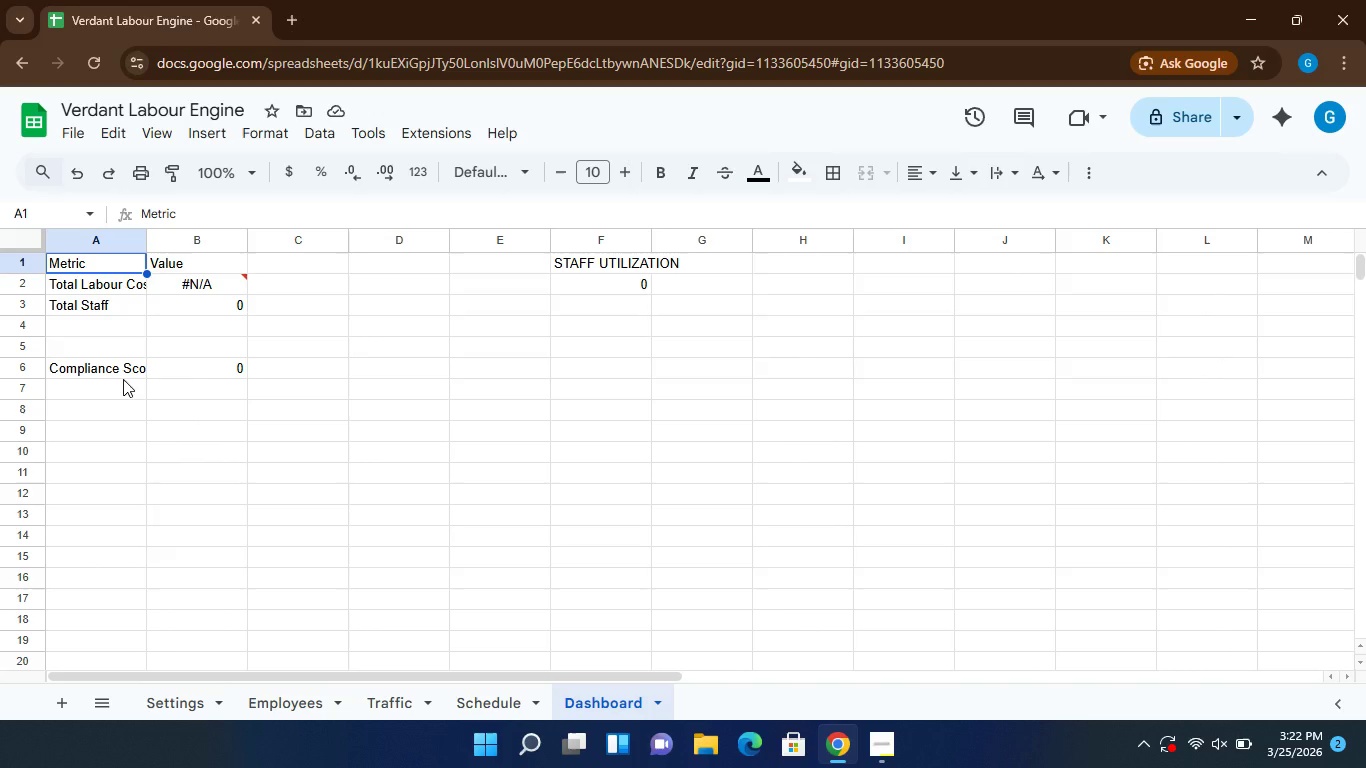 
left_click([121, 373])
 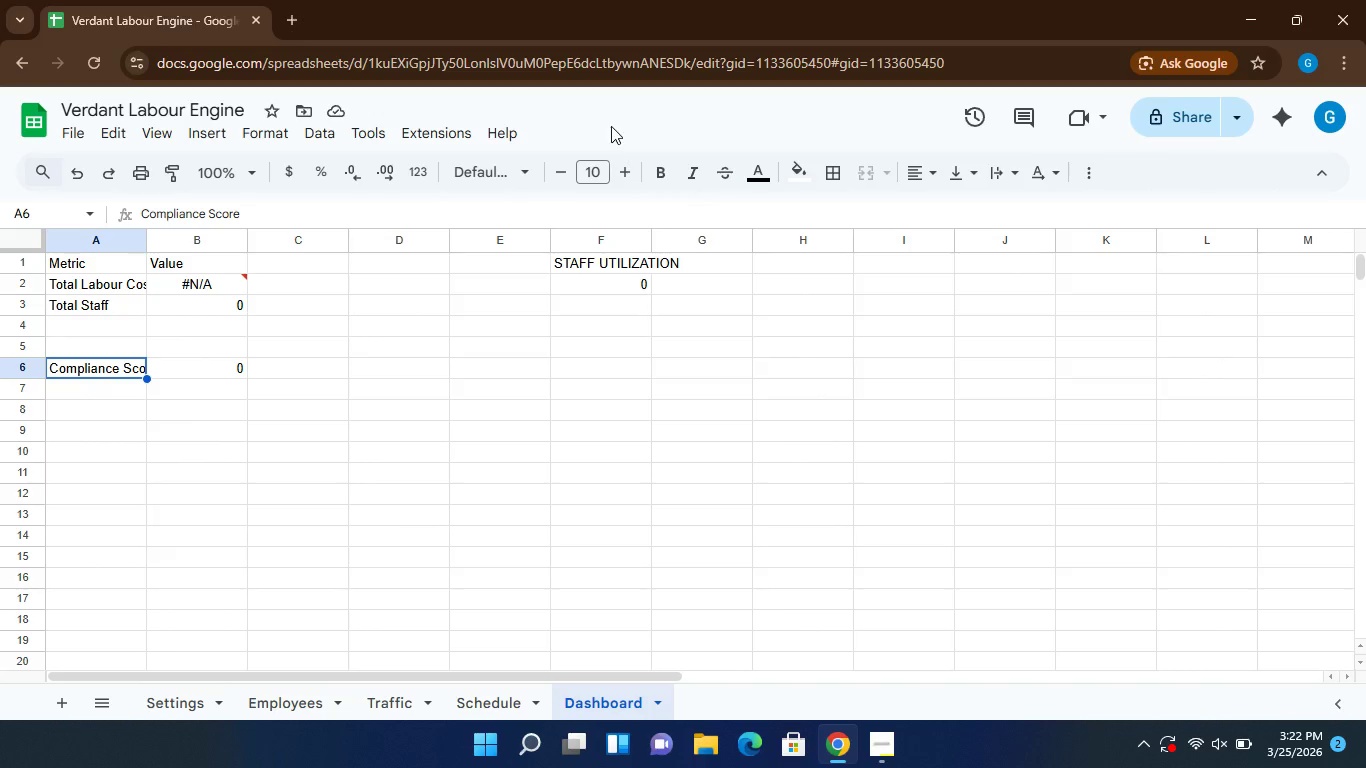 
left_click([611, 121])
 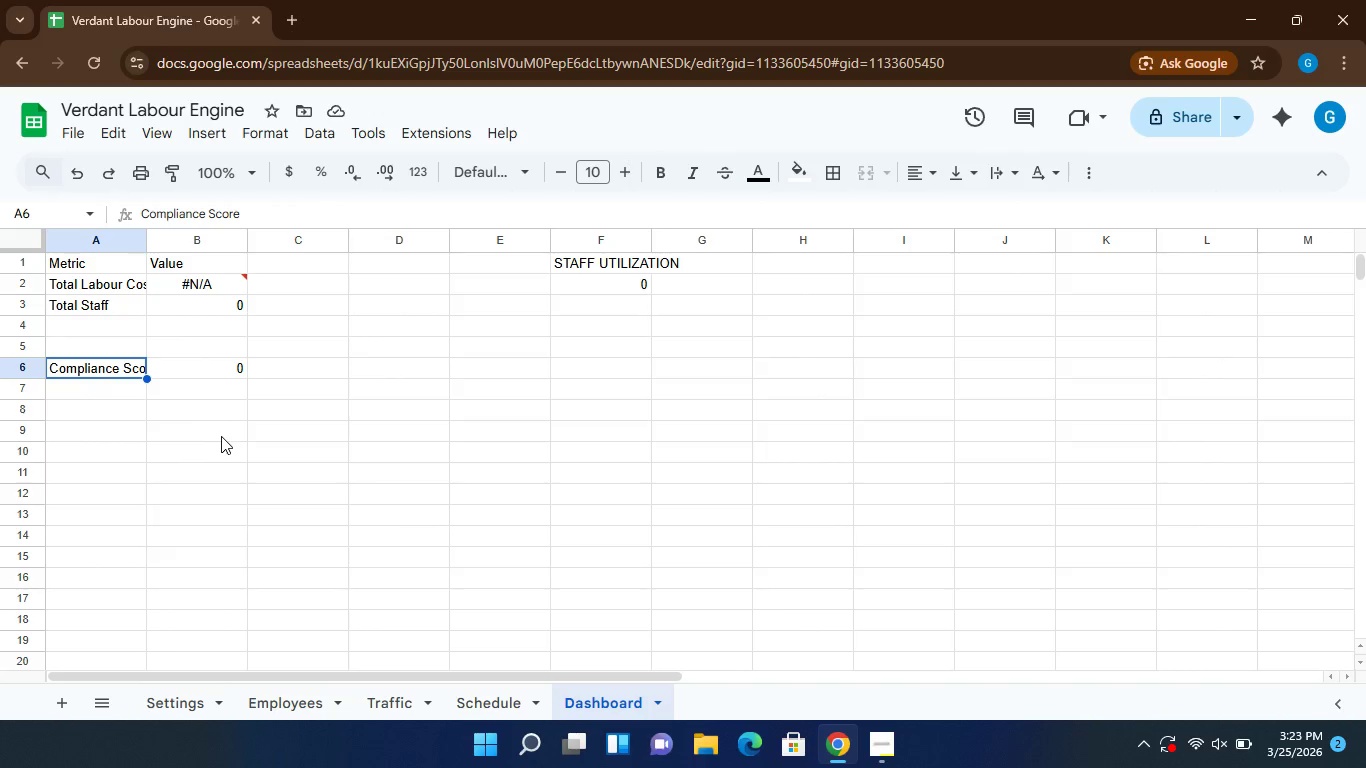 
left_click([221, 436])
 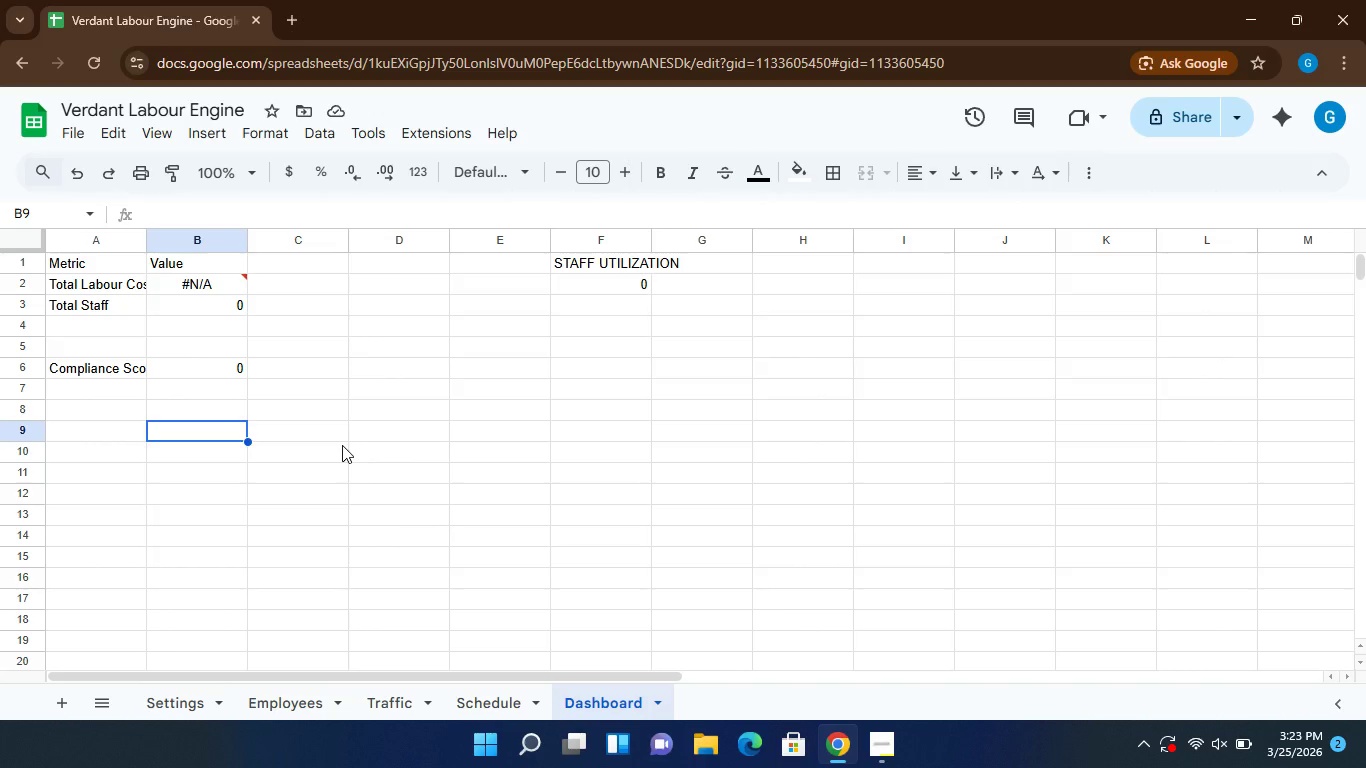 
left_click([342, 445])
 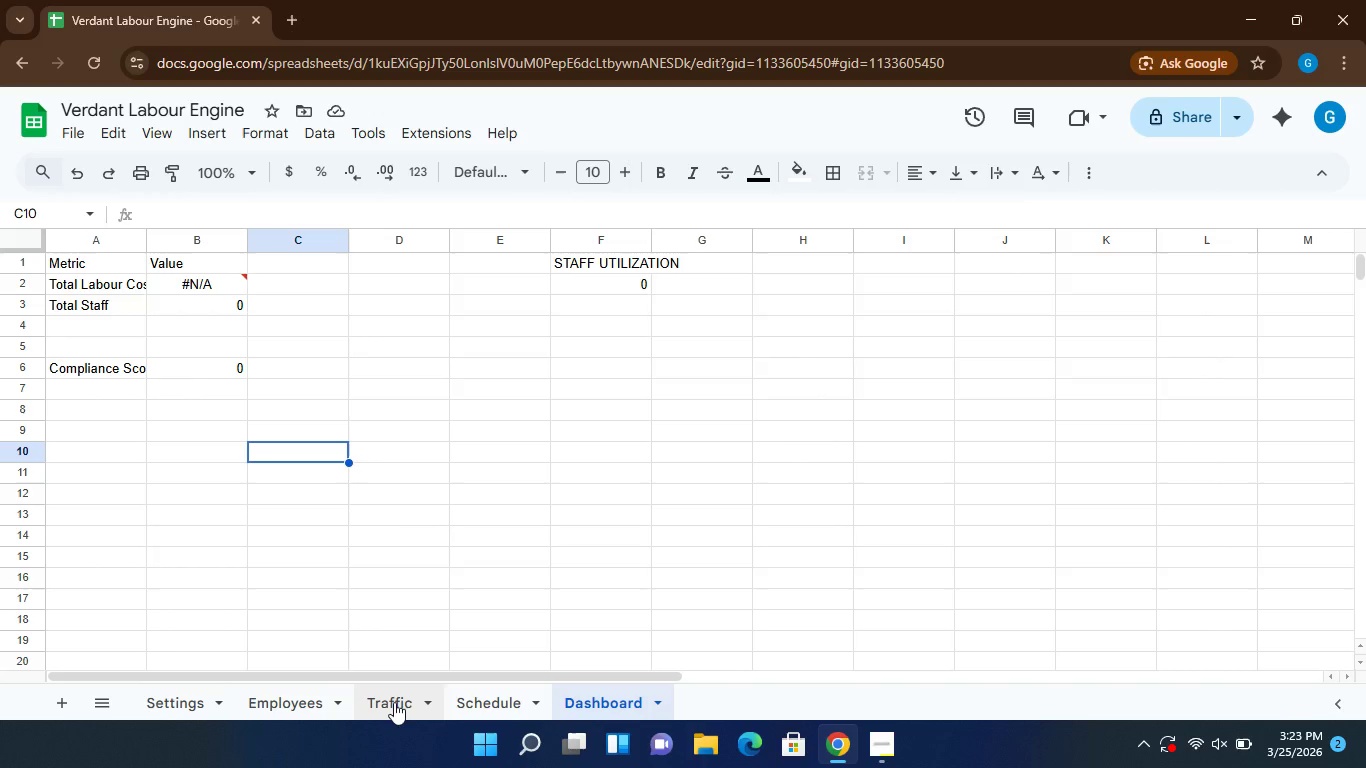 
left_click([390, 704])
 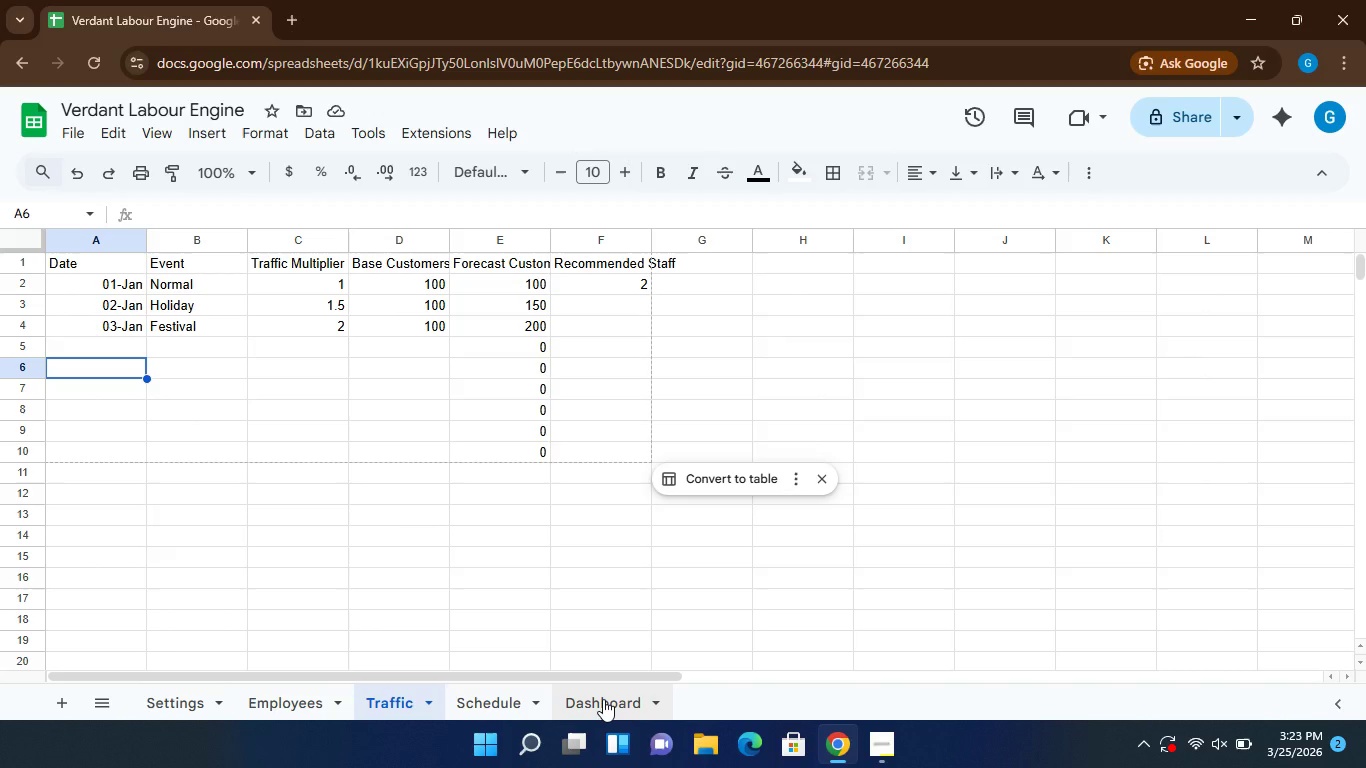 
left_click([603, 699])
 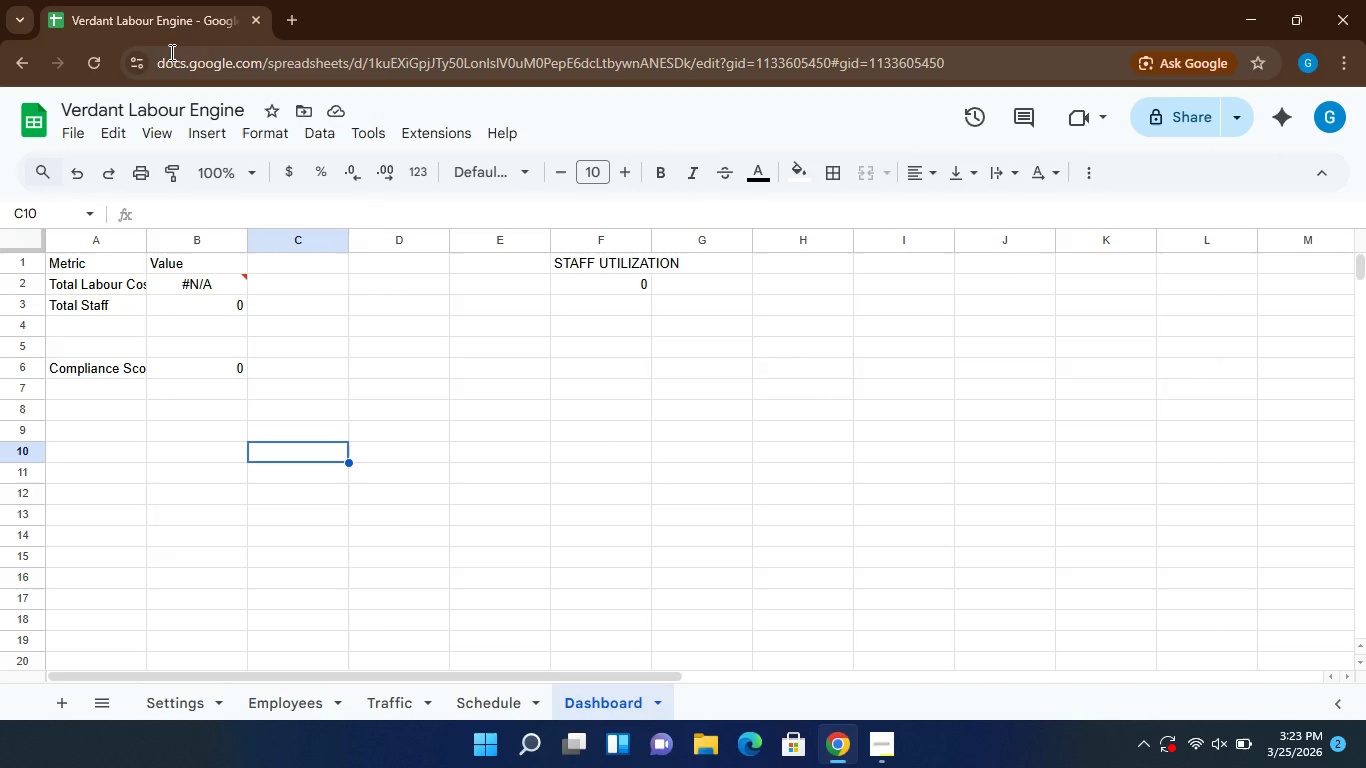 
mouse_move([235, 136])
 